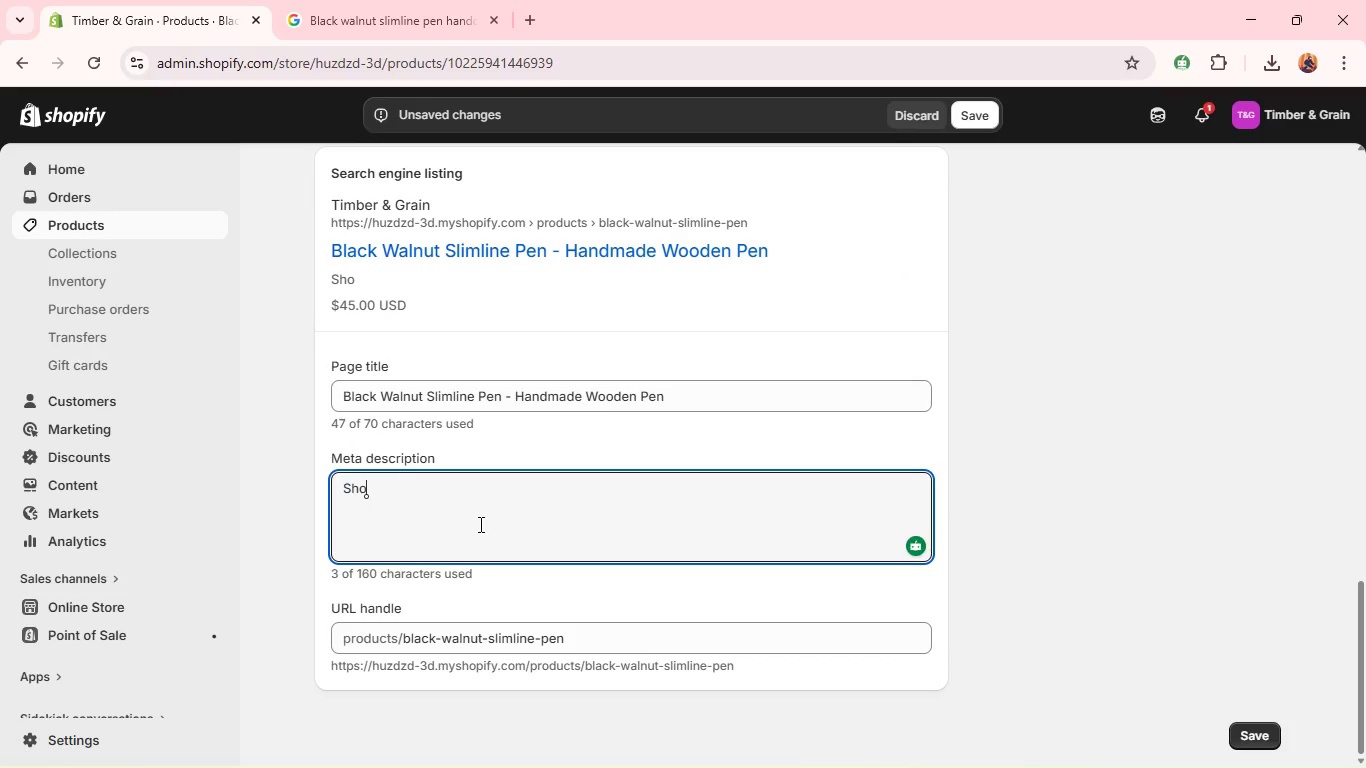 
type(shop handcrafted black walnut slimline pens. elegant, durable, annd perfect for gifts everyday writing. )
 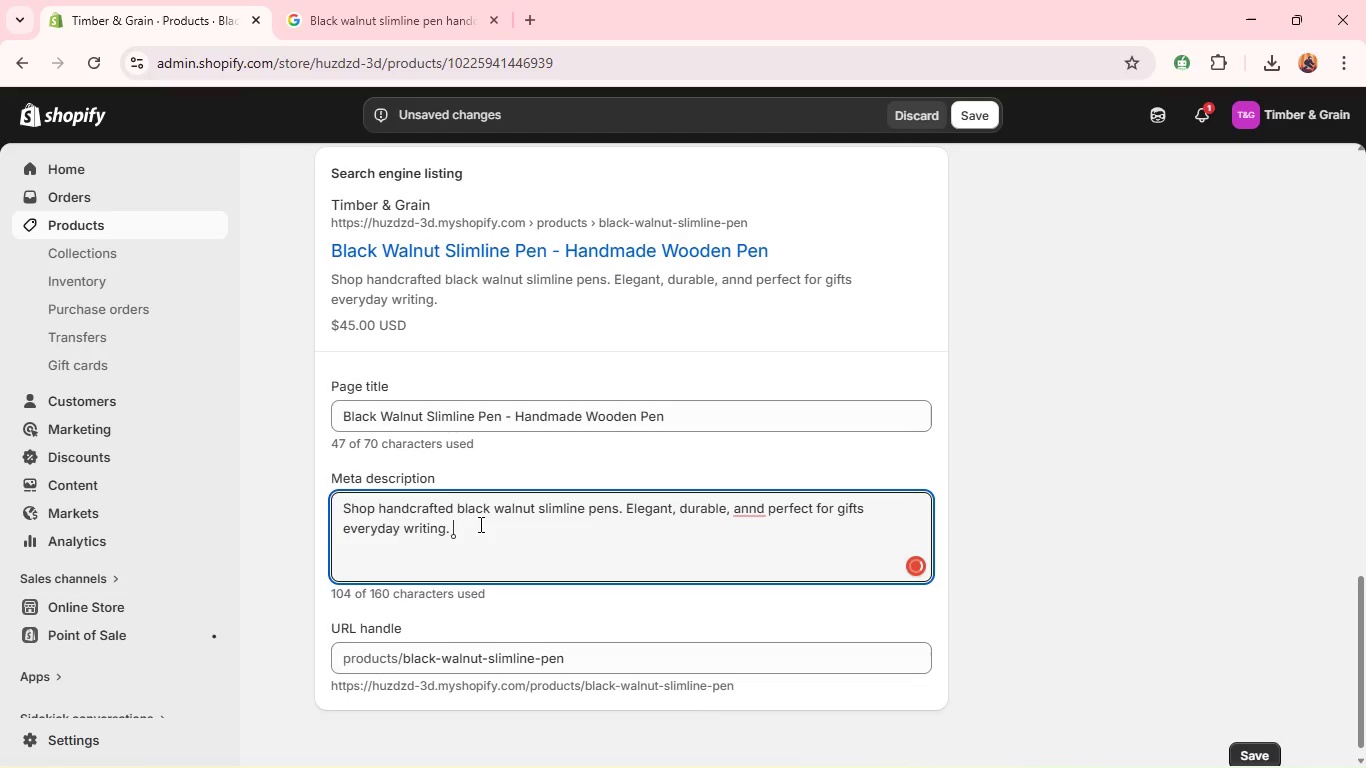 
left_click([756, 513])
 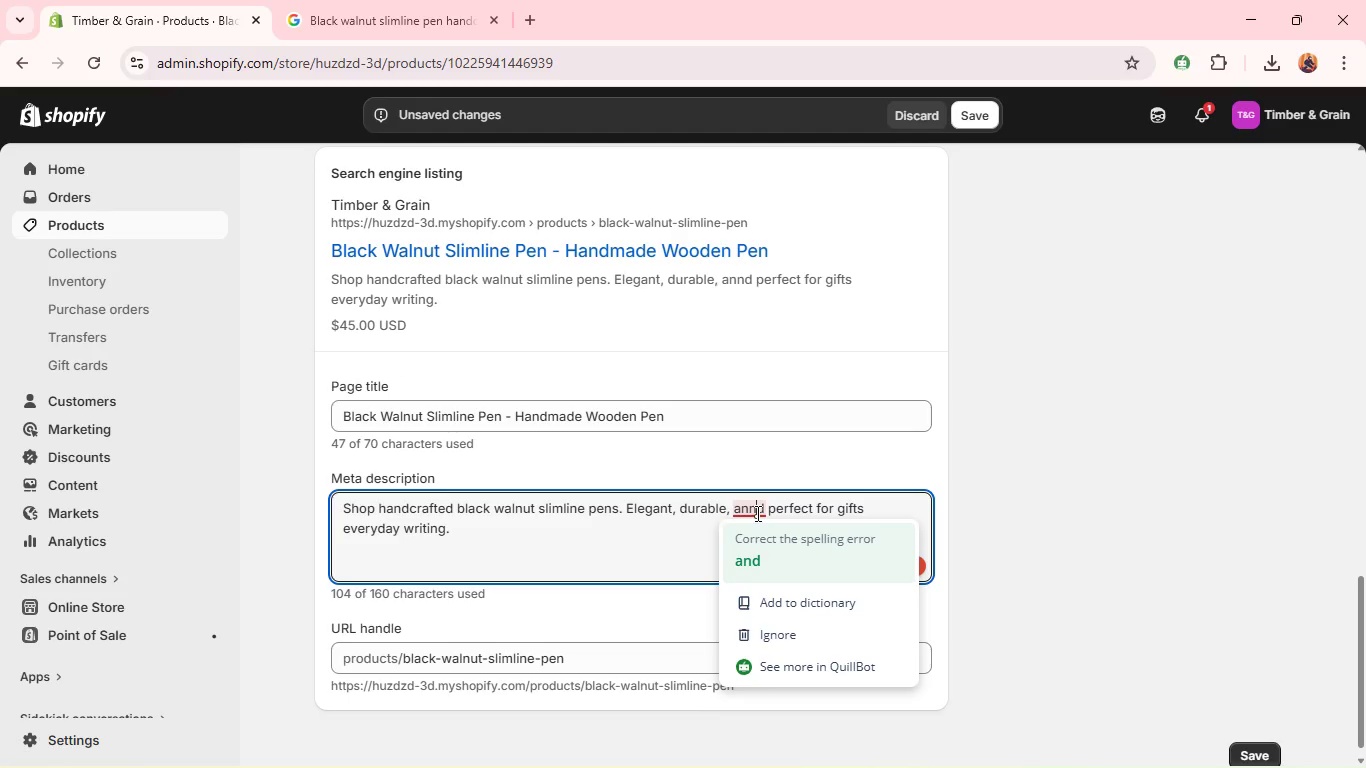 
key(Backspace)
 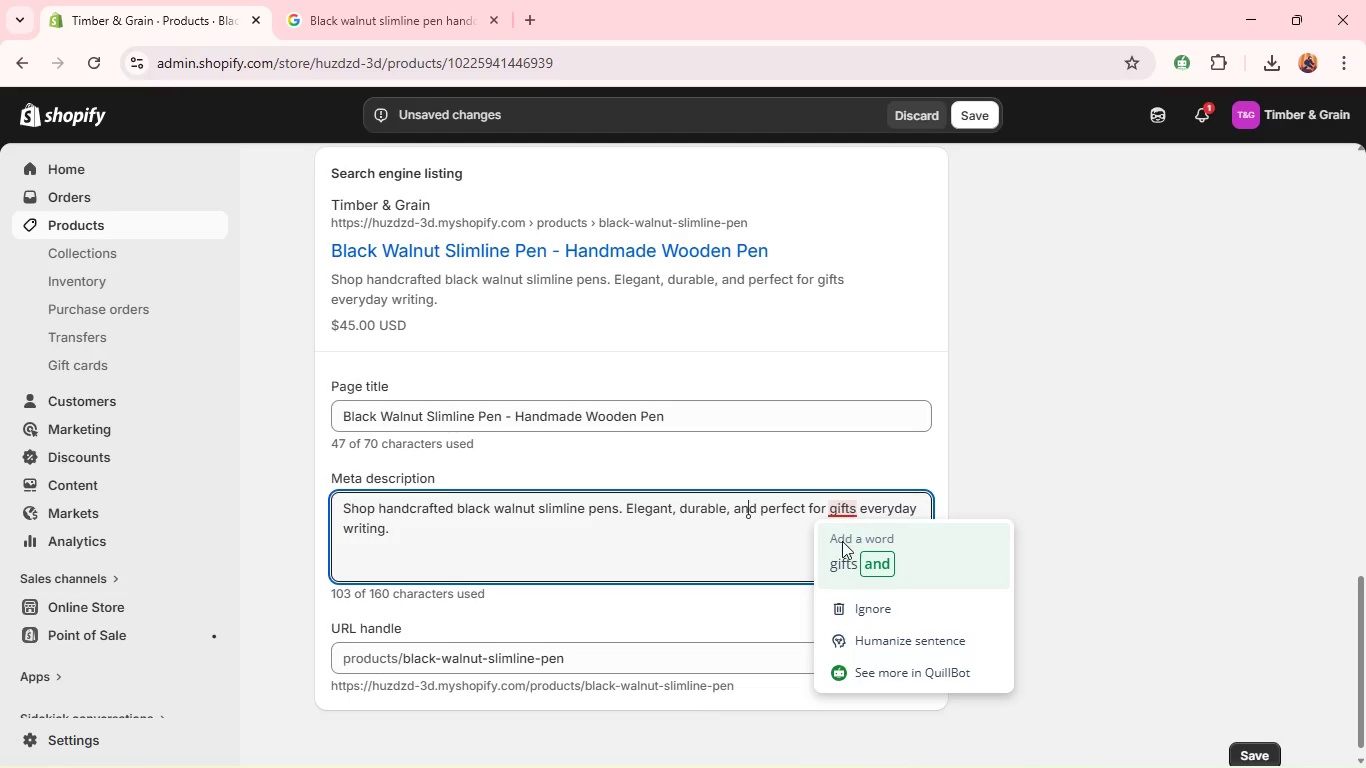 
left_click([840, 558])
 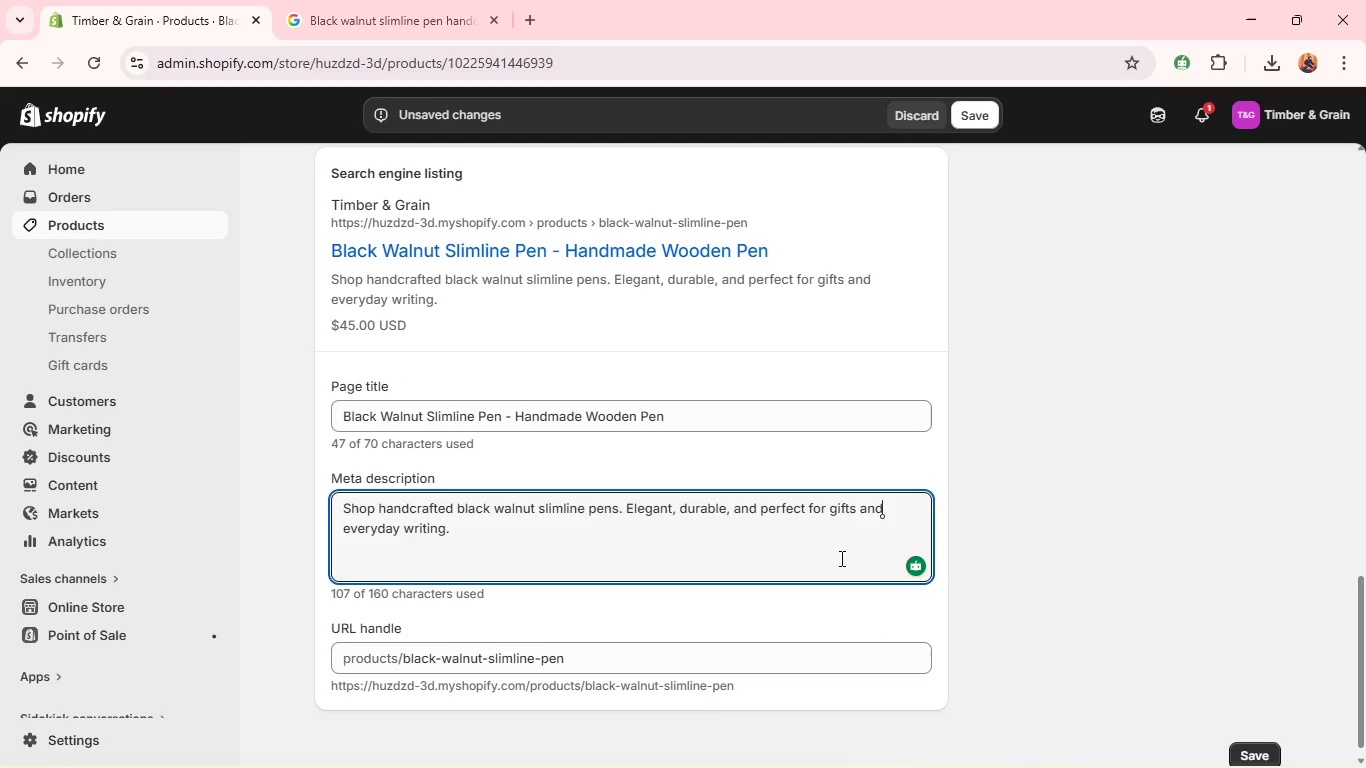 
wait(7.52)
 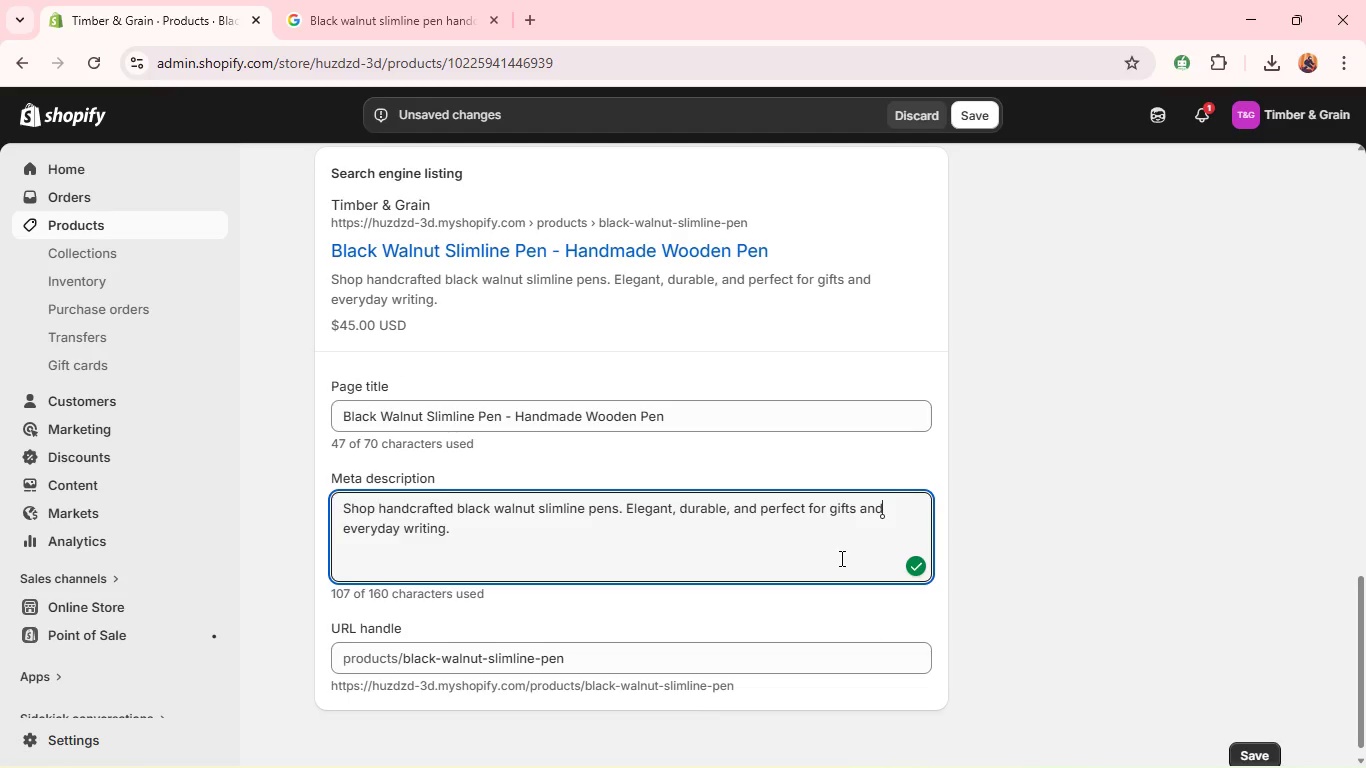 
double_click([867, 515])
 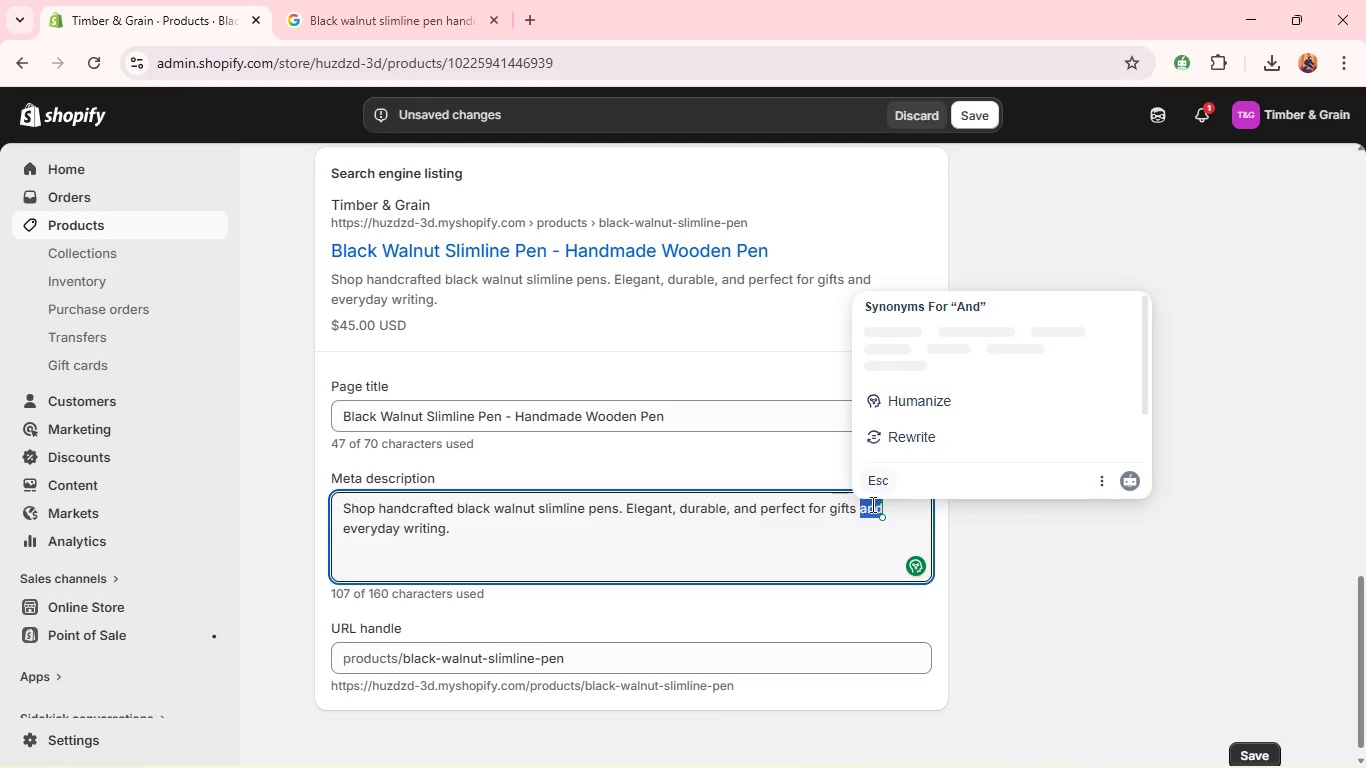 
double_click([871, 503])
 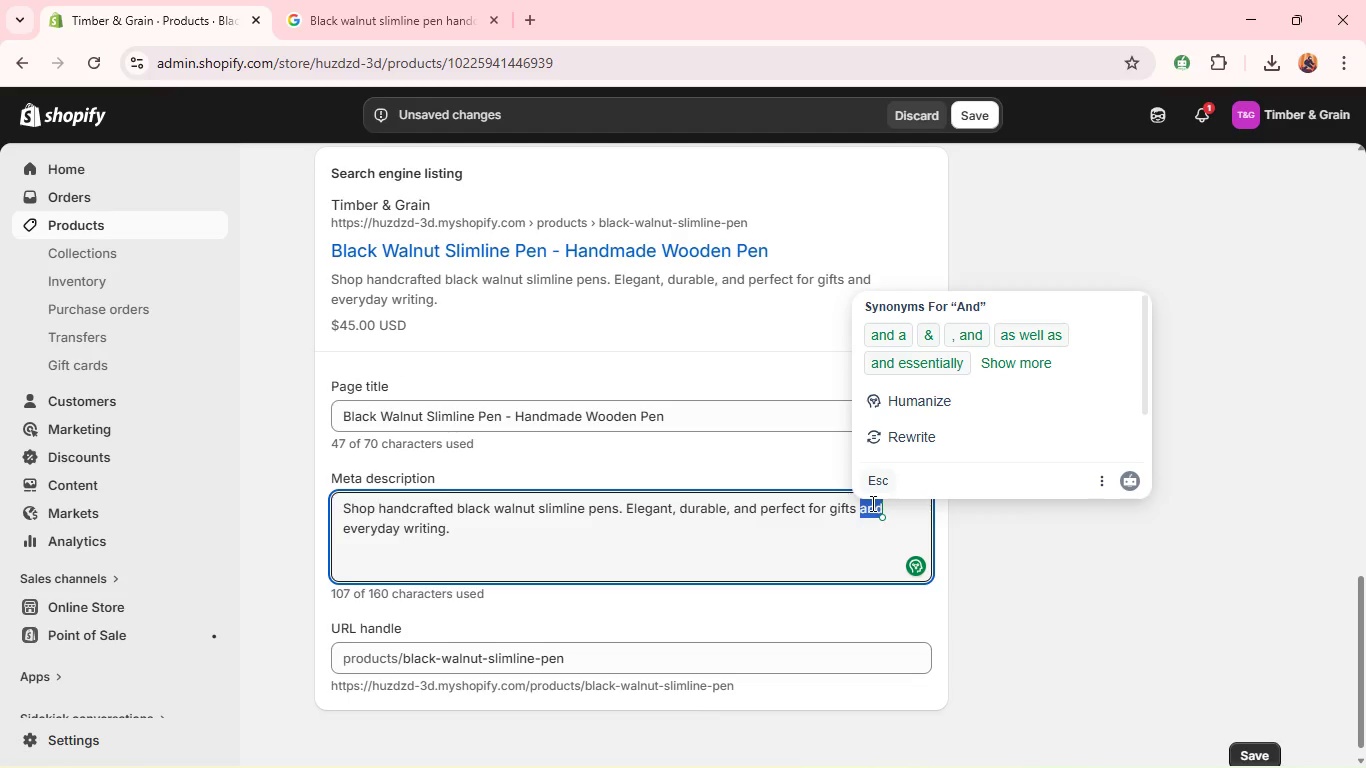 
type(or)
 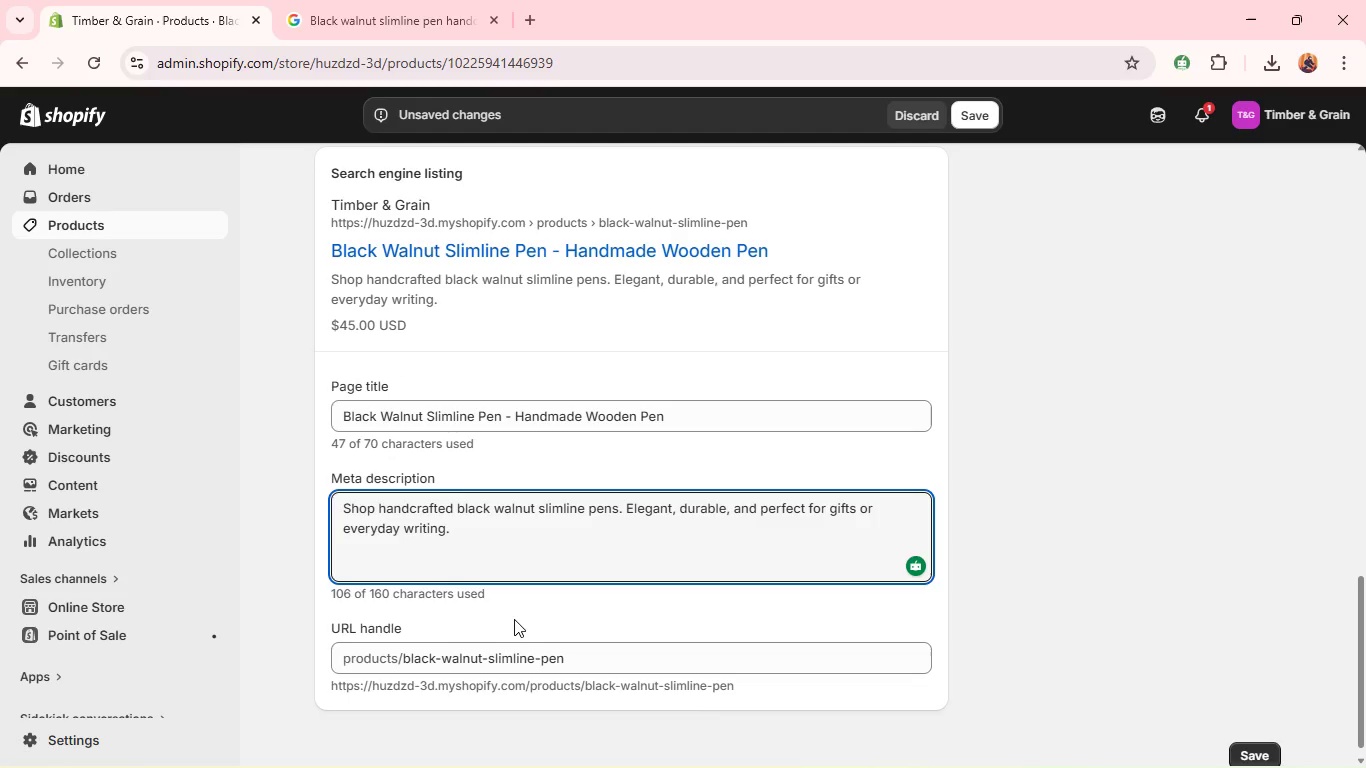 
wait(9.31)
 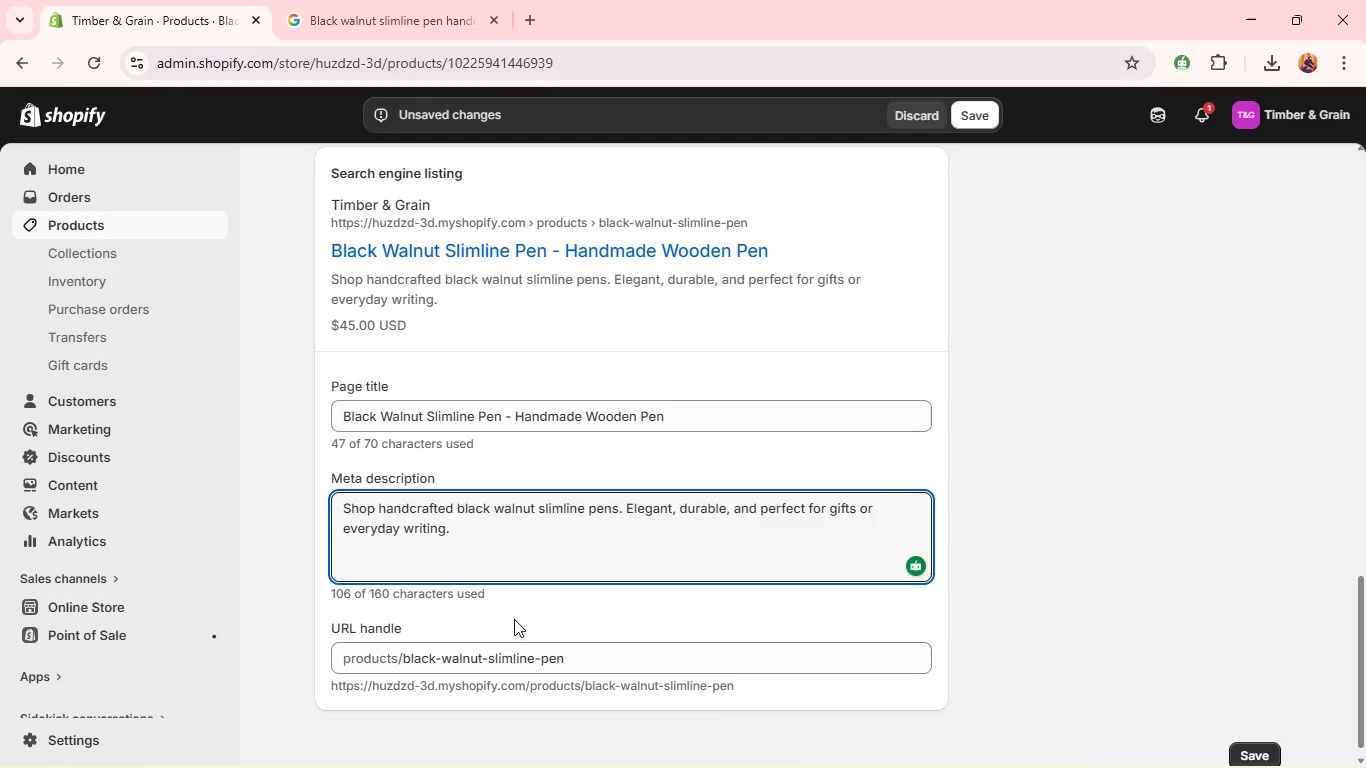 
left_click([977, 112])
 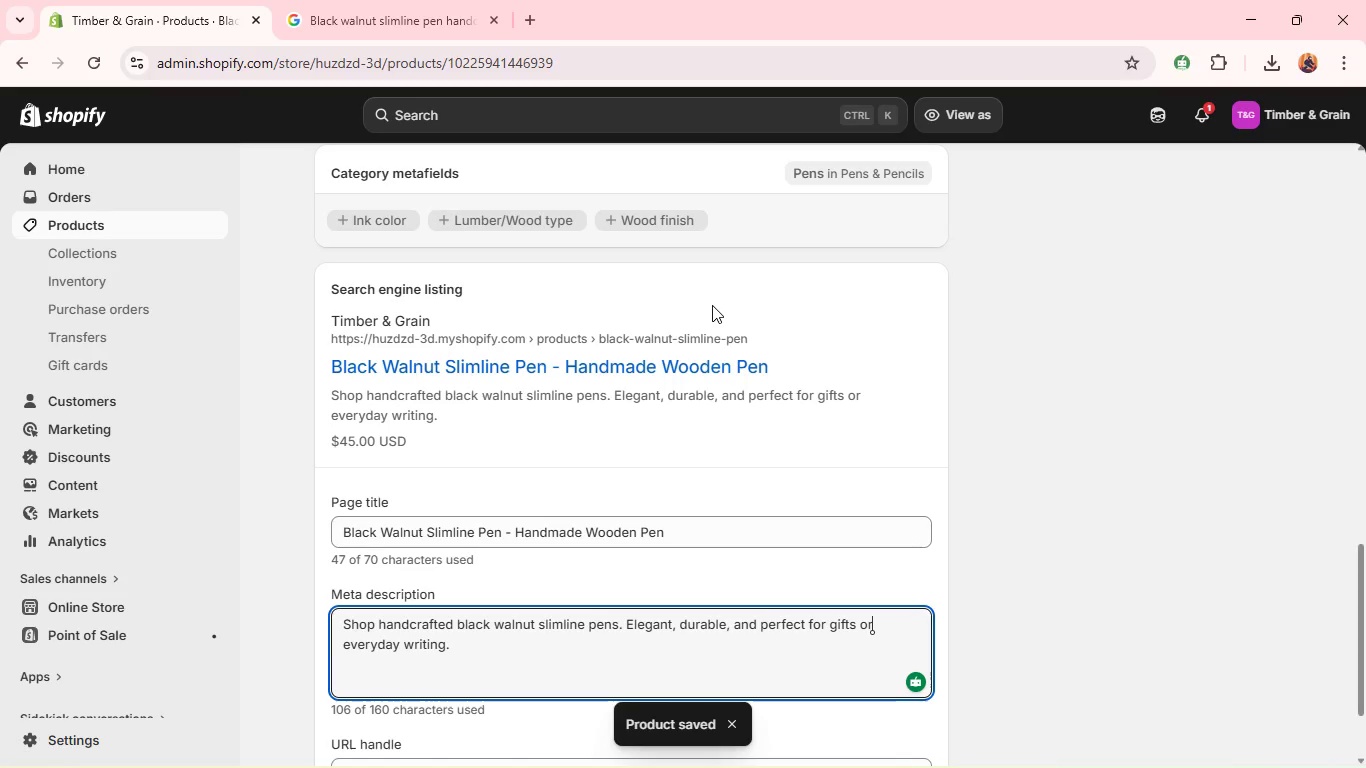 
wait(10.52)
 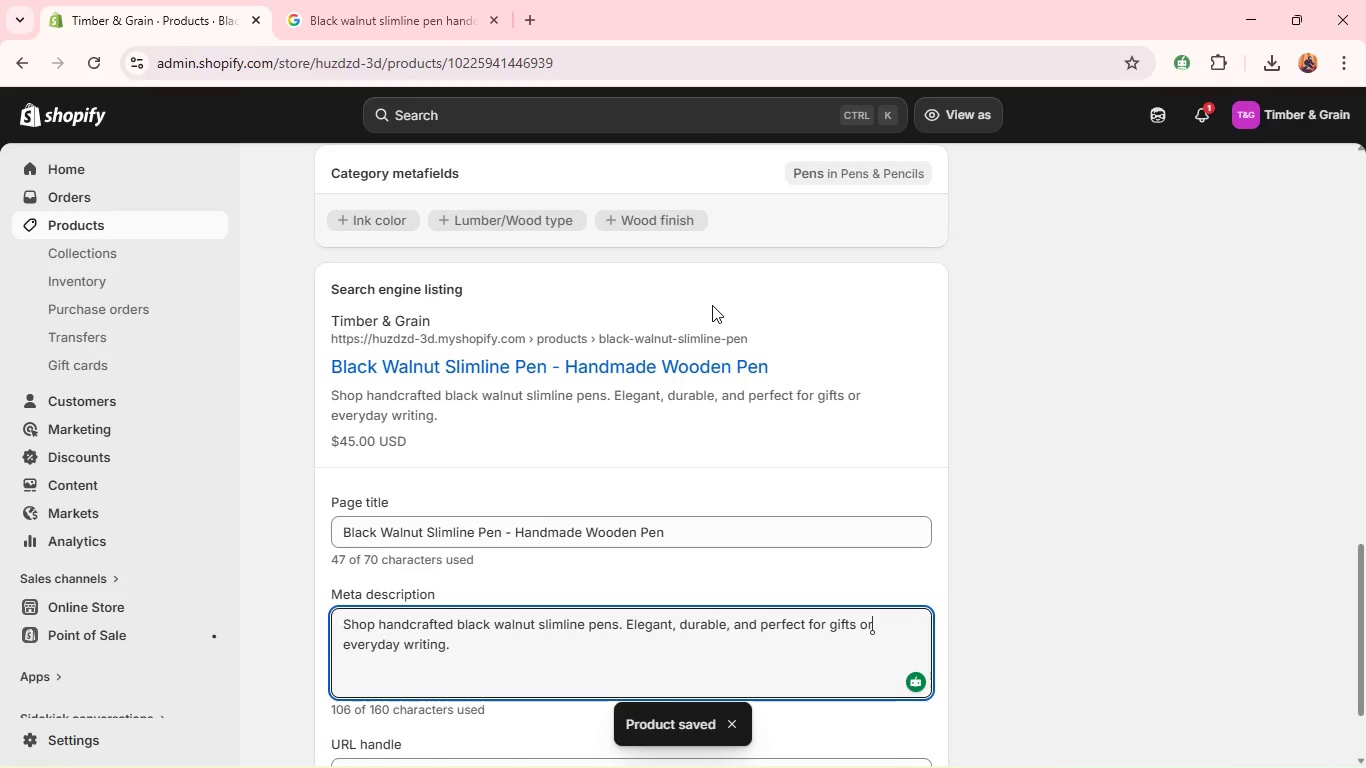 
left_click([329, 169])
 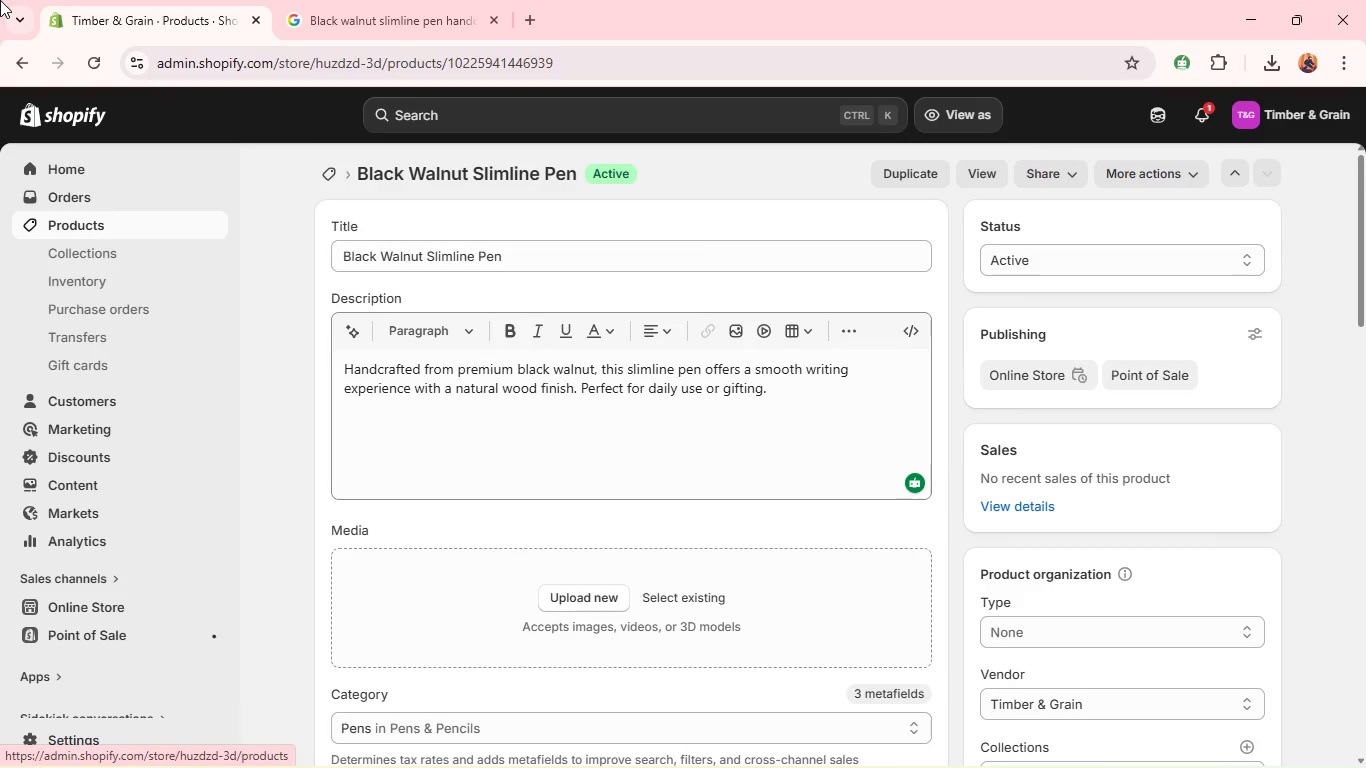 
left_click([0, 0])
 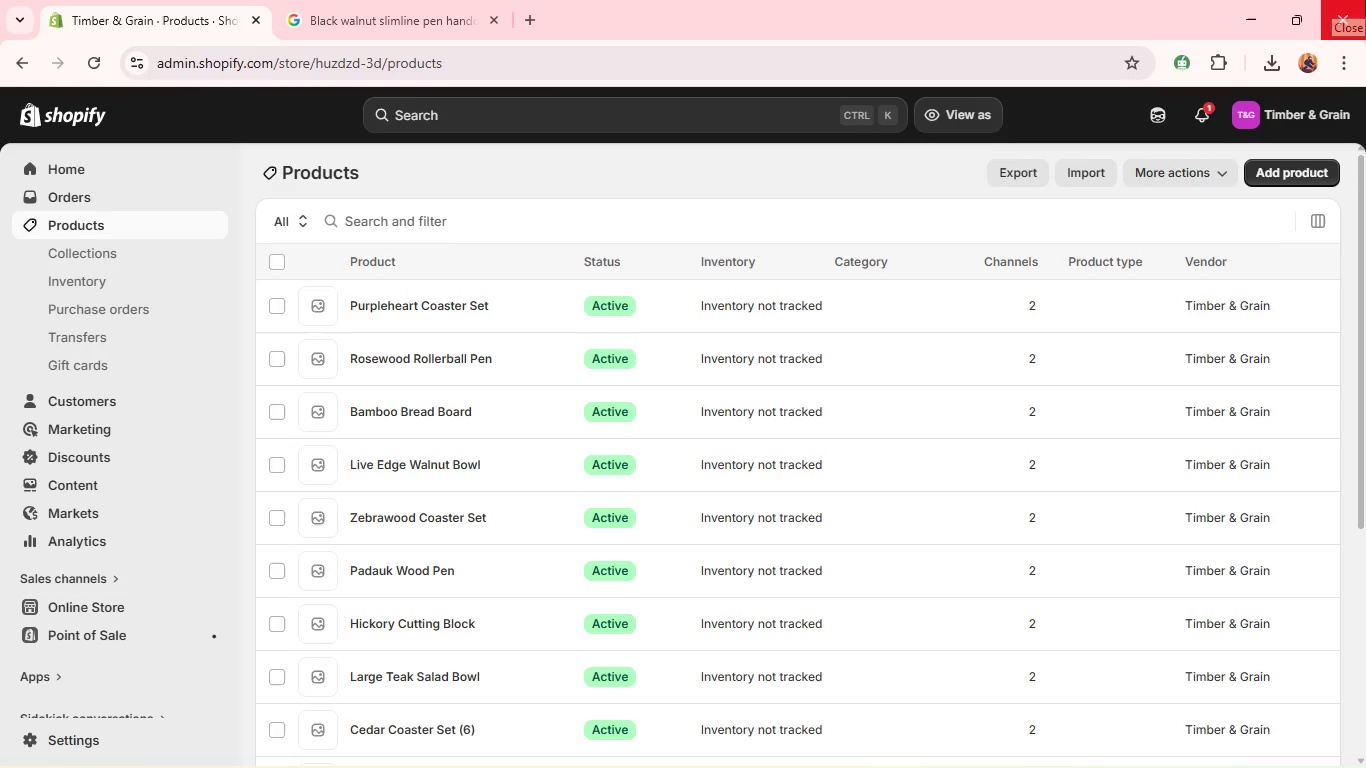 
wait(13.49)
 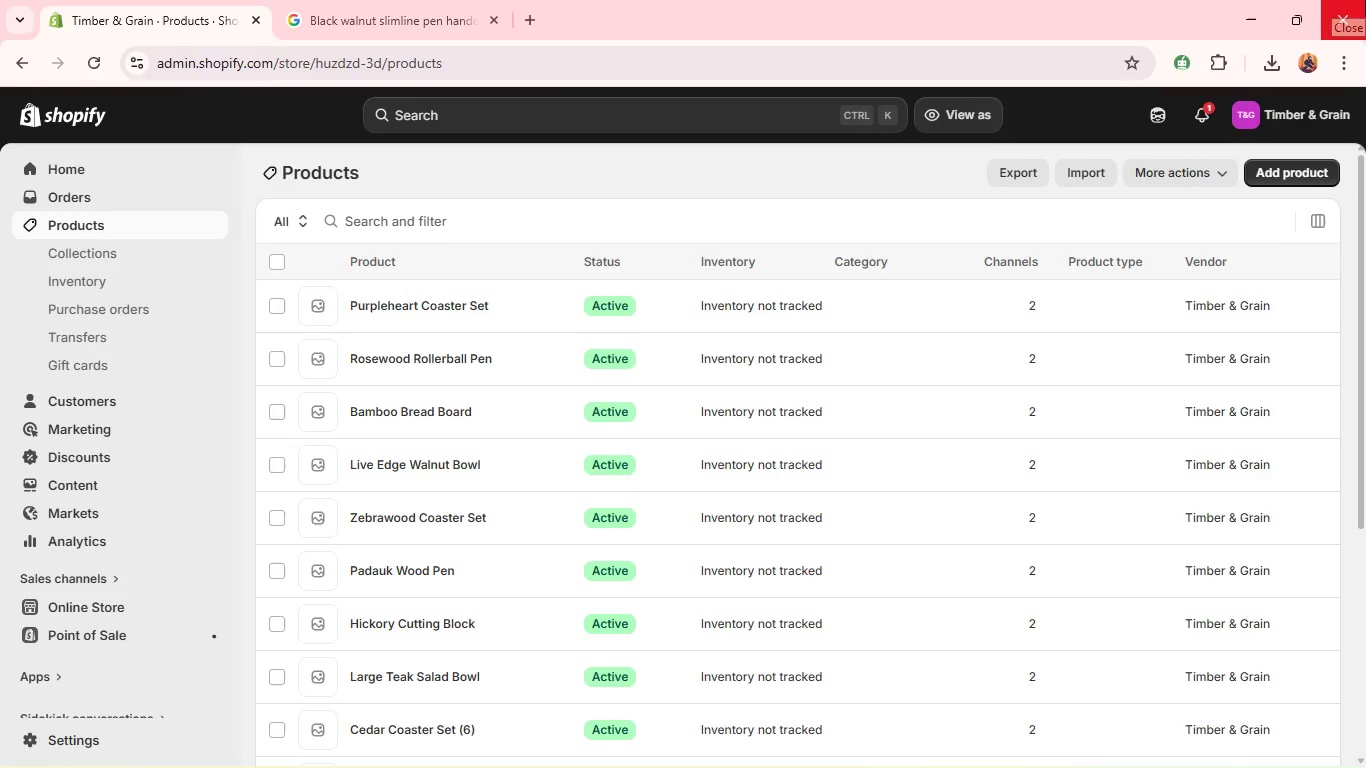 
left_click([392, 668])
 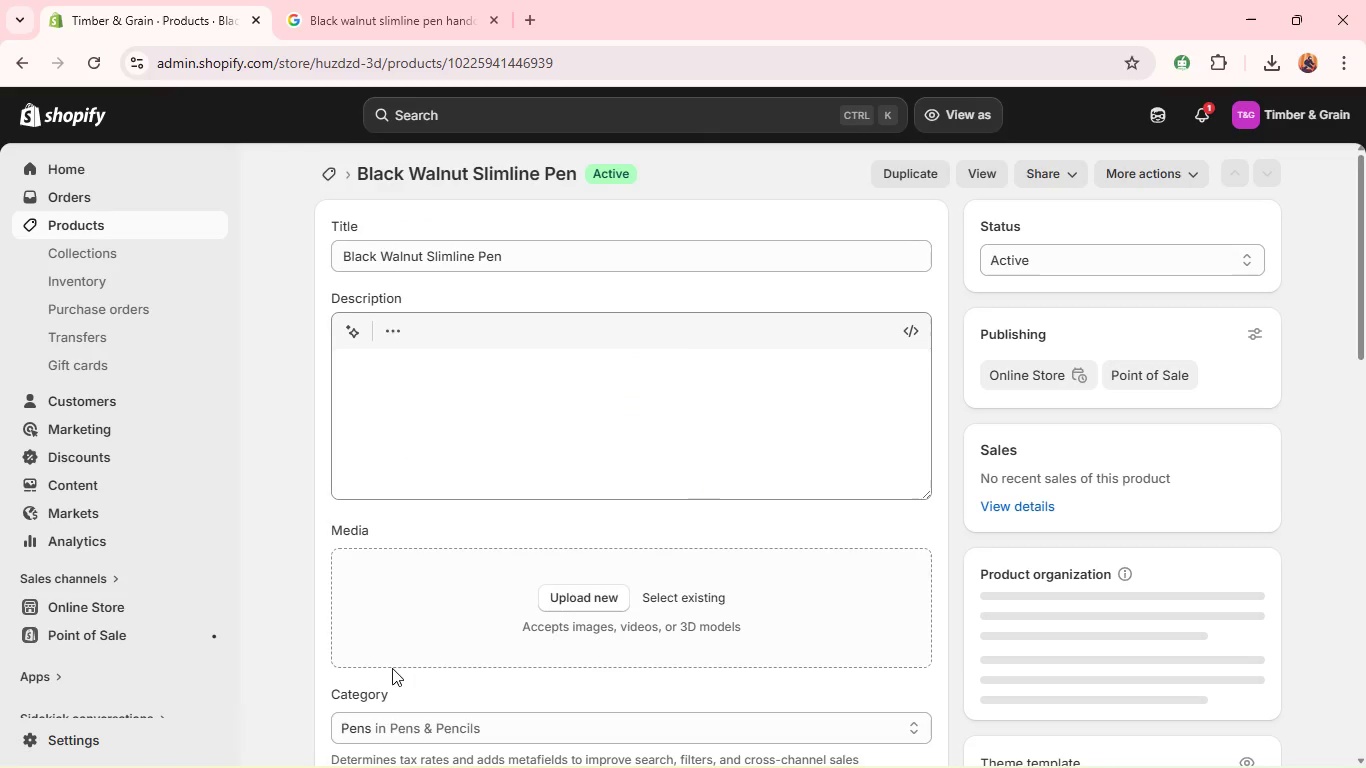 
right_click([392, 668])
 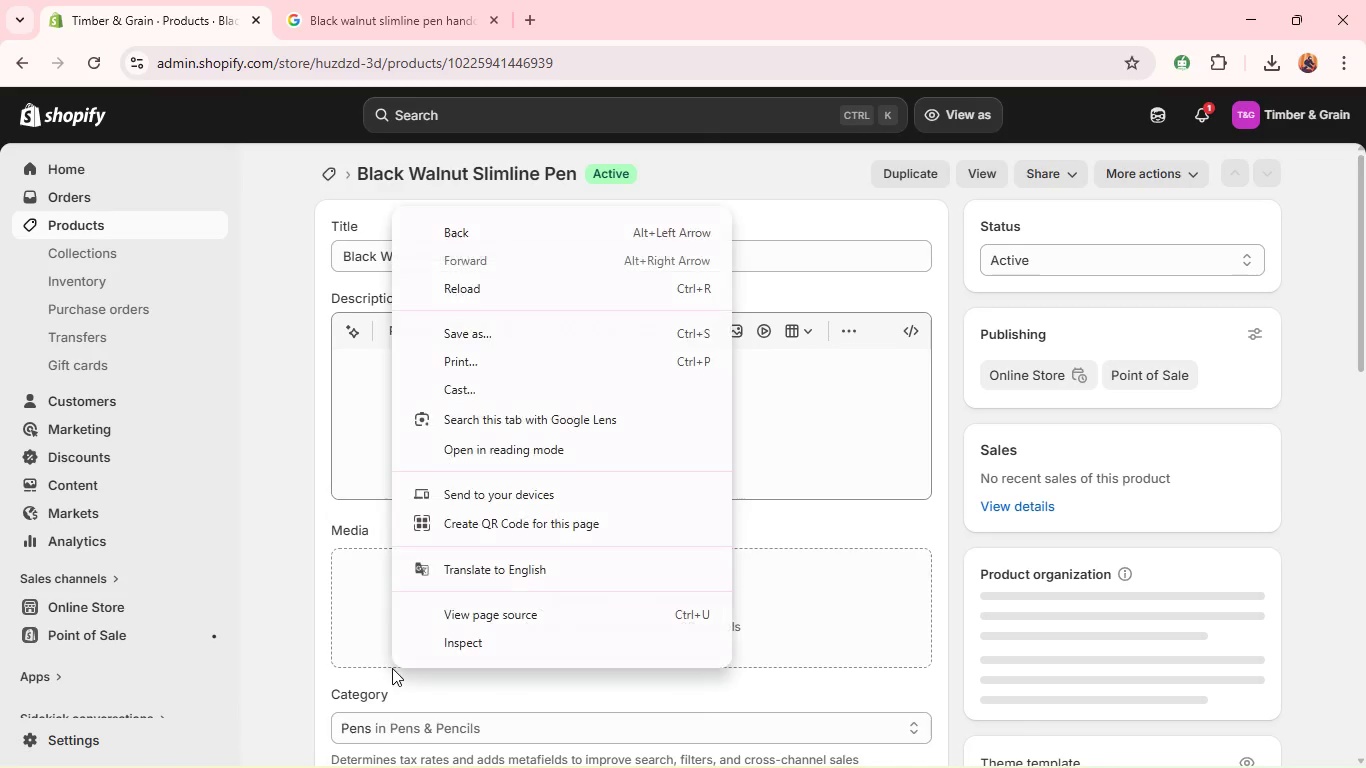 
left_click([392, 668])
 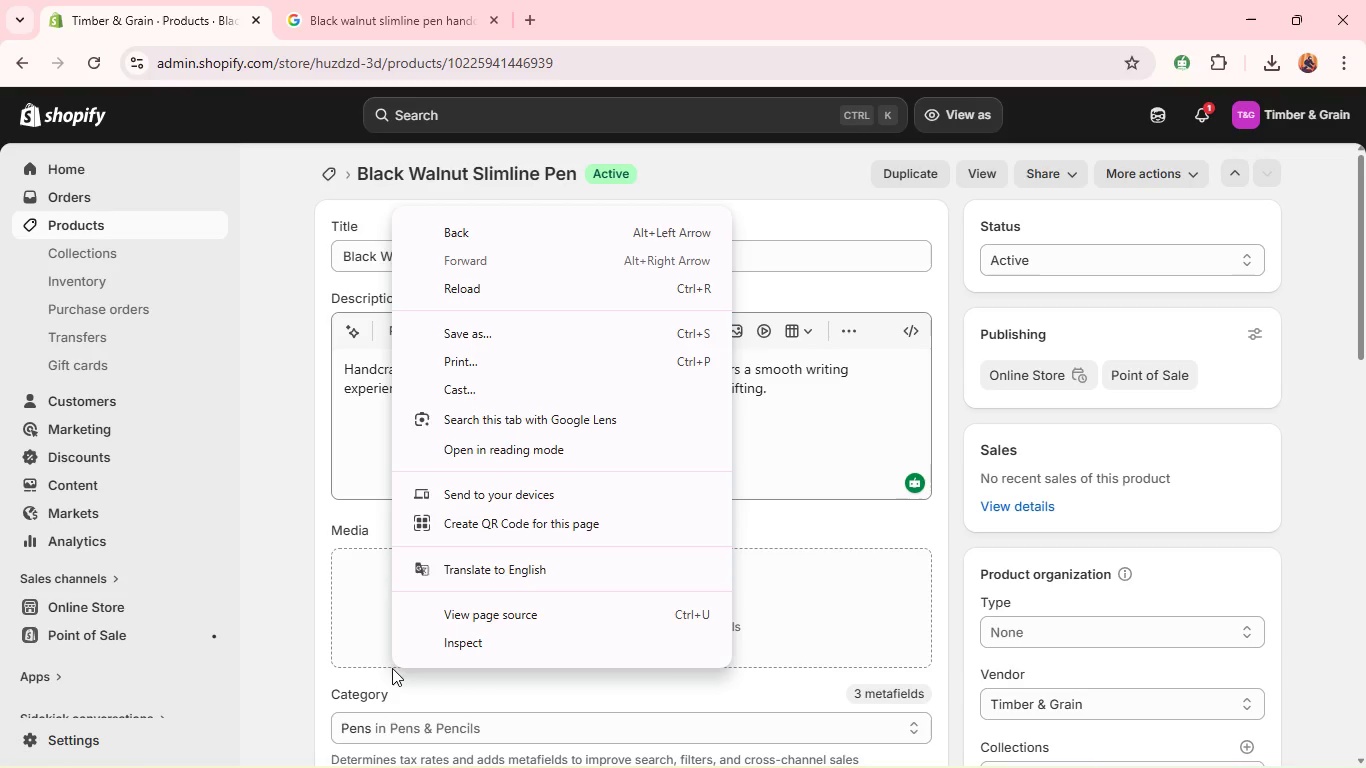 
wait(23.44)
 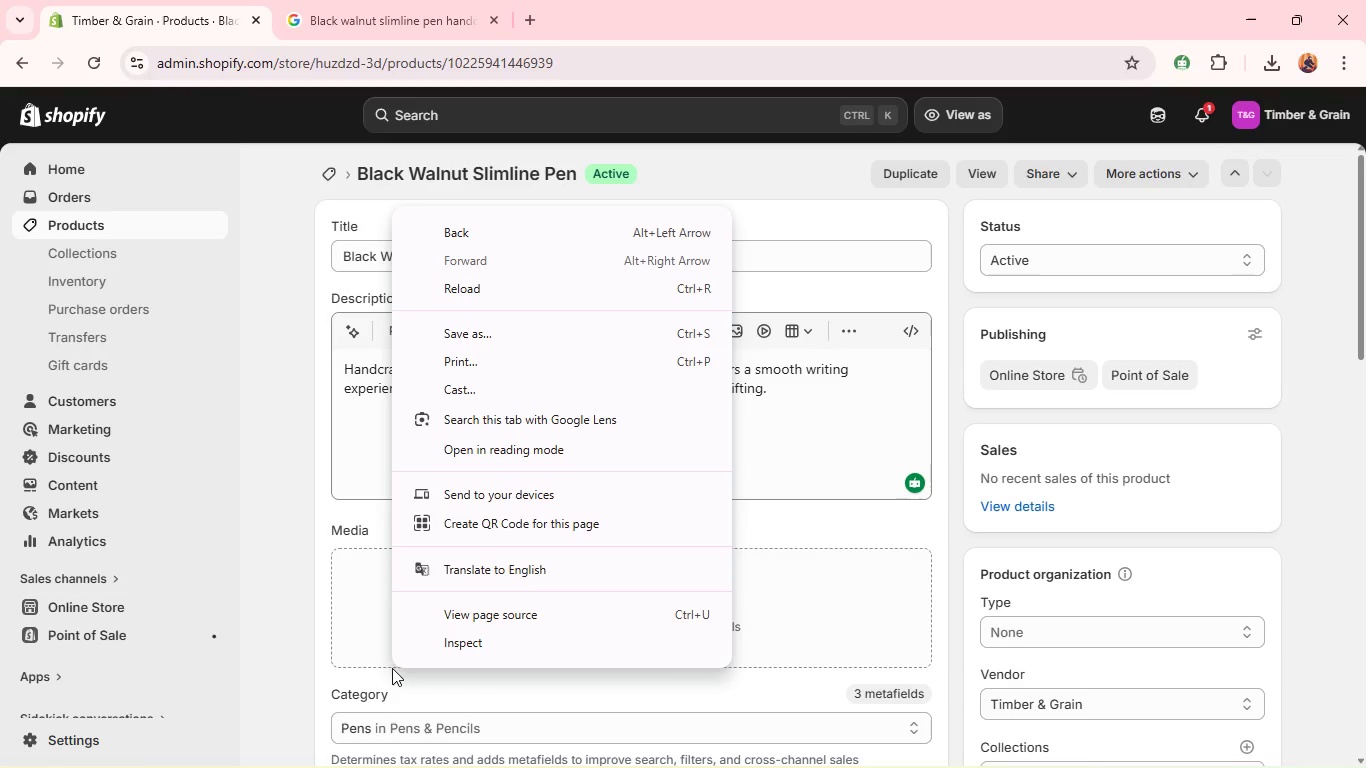 
left_click([833, 579])
 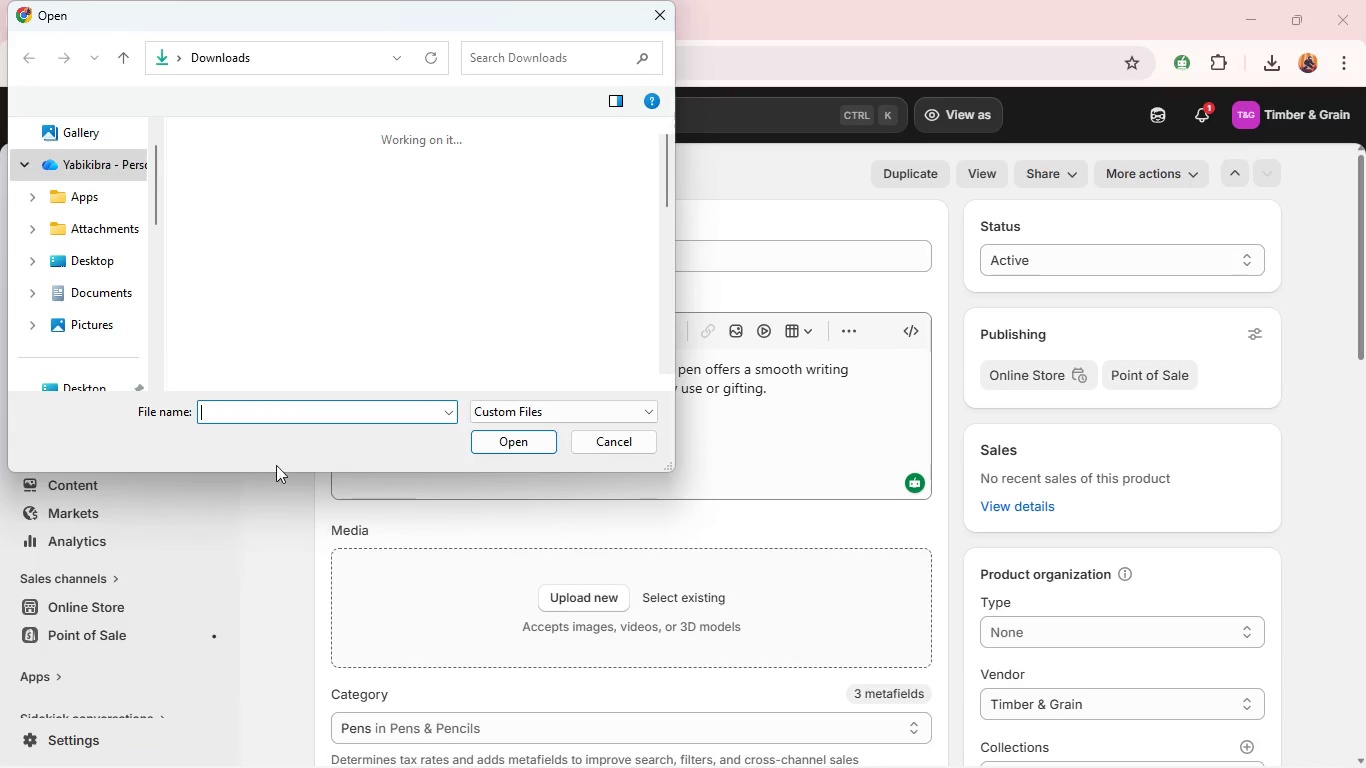 
left_click([294, 277])
 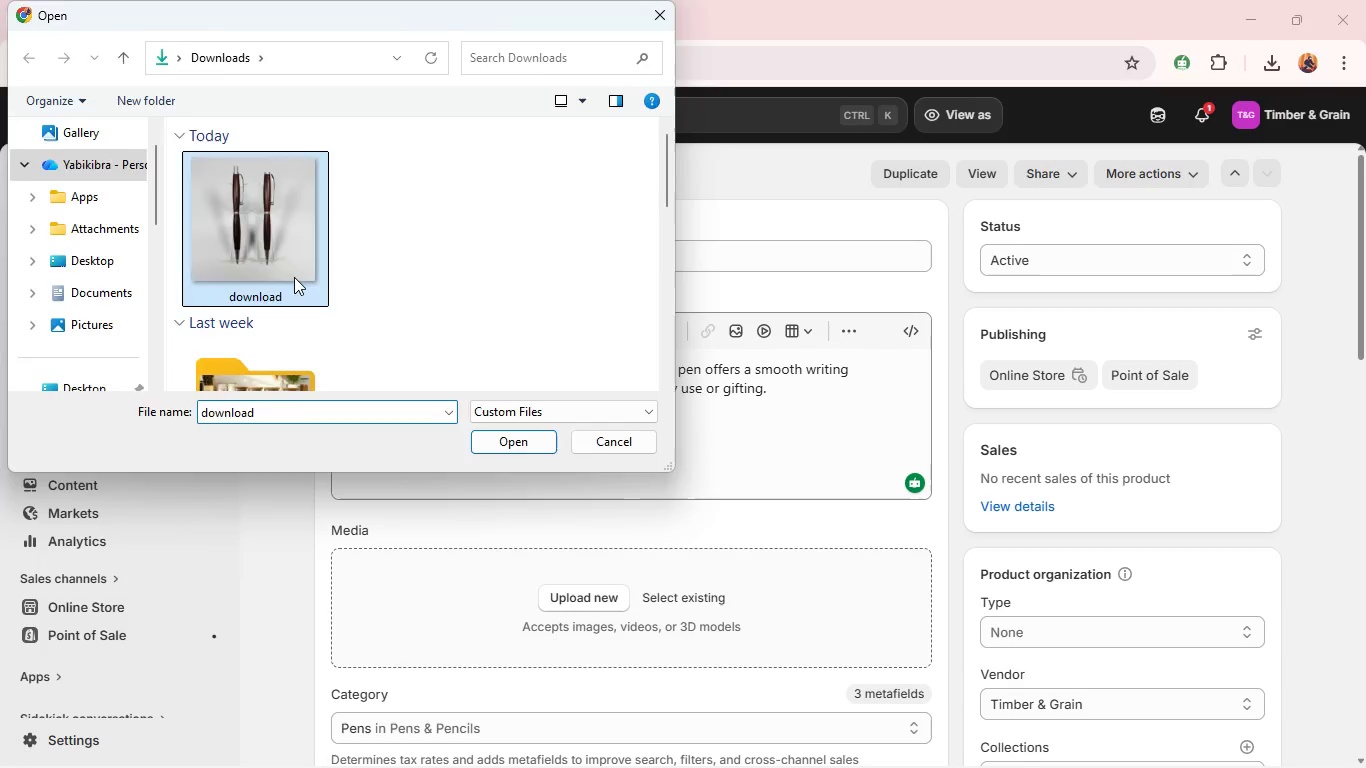 
key(Enter)
 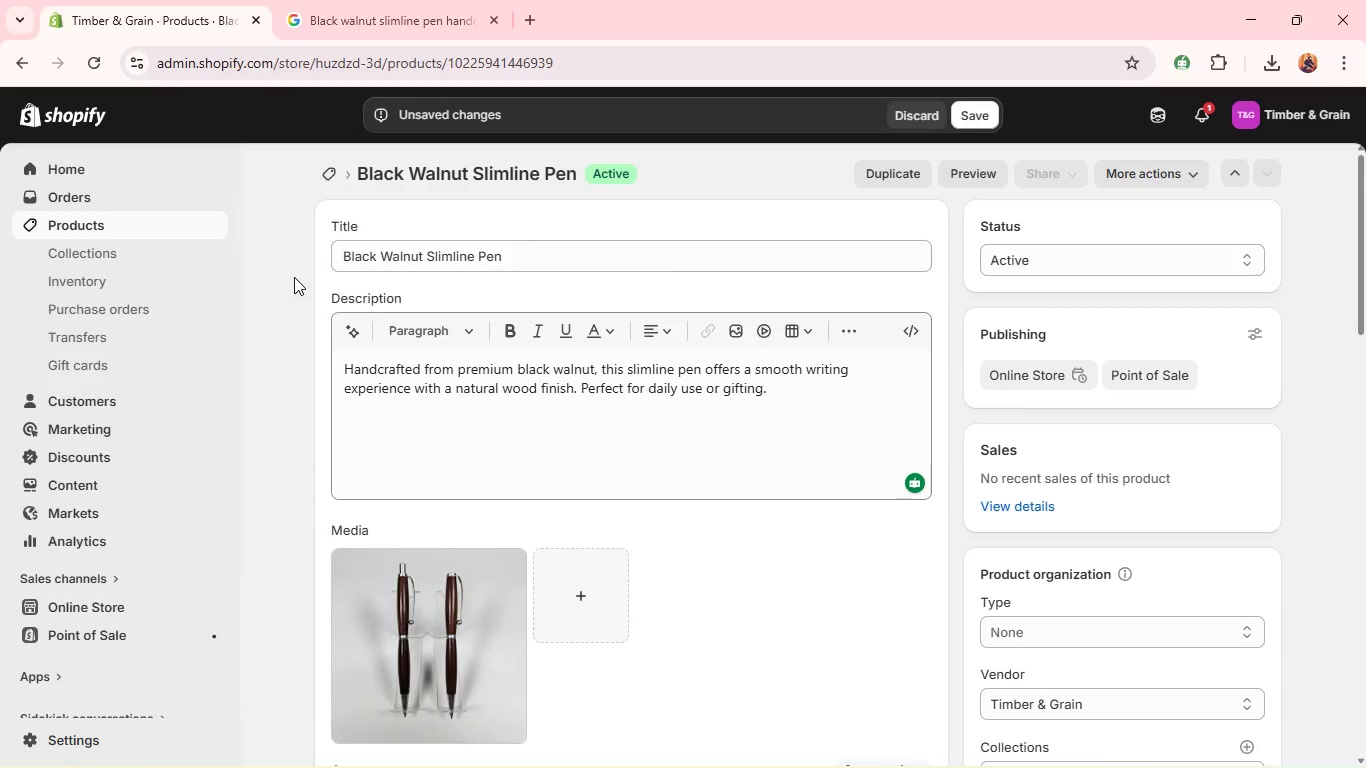 
wait(26.09)
 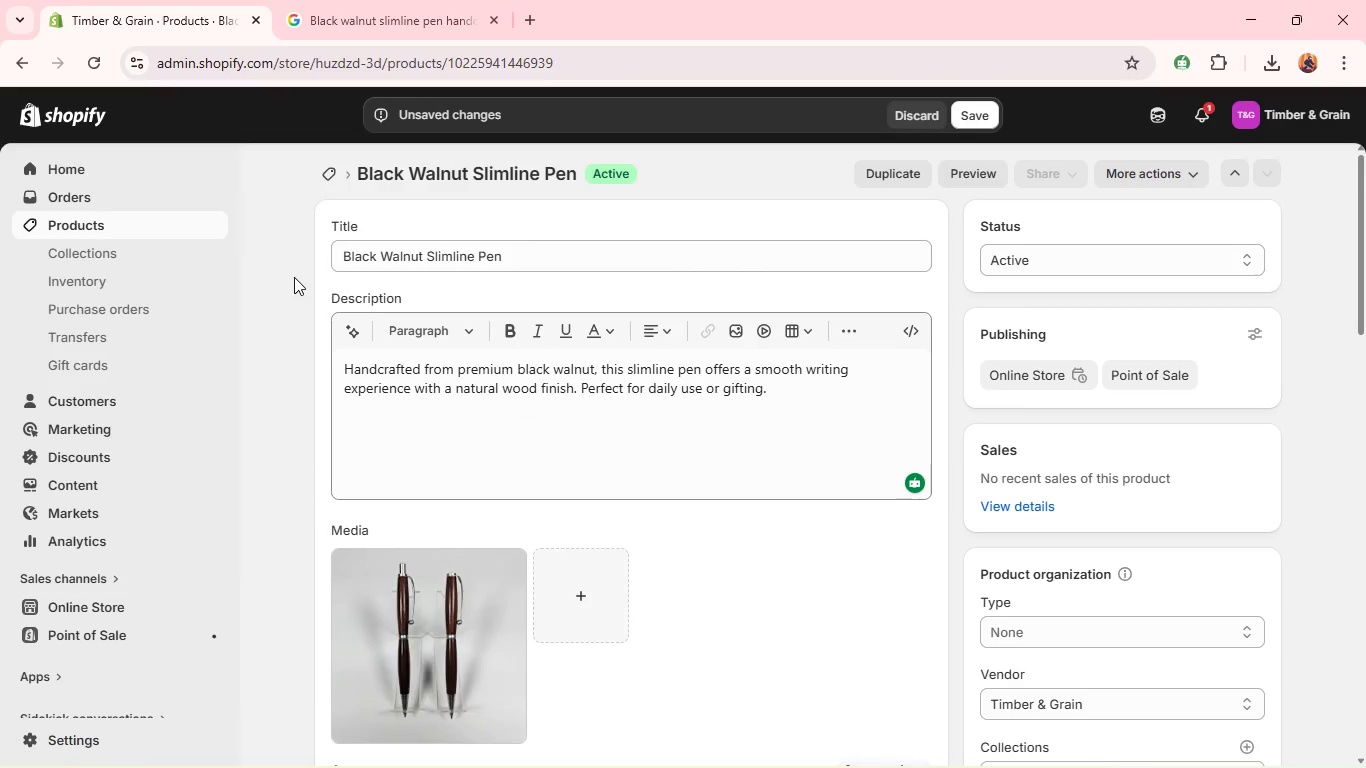 
left_click([413, 646])
 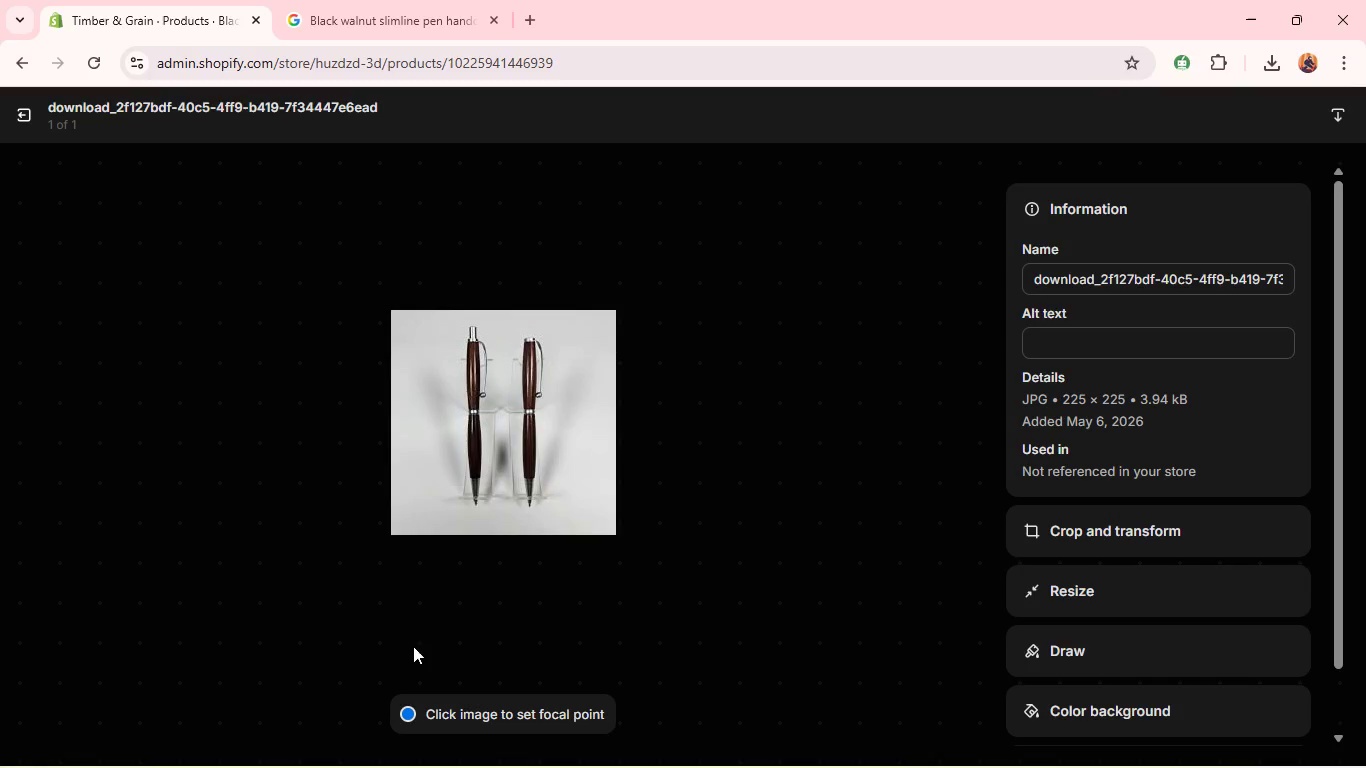 
wait(12.22)
 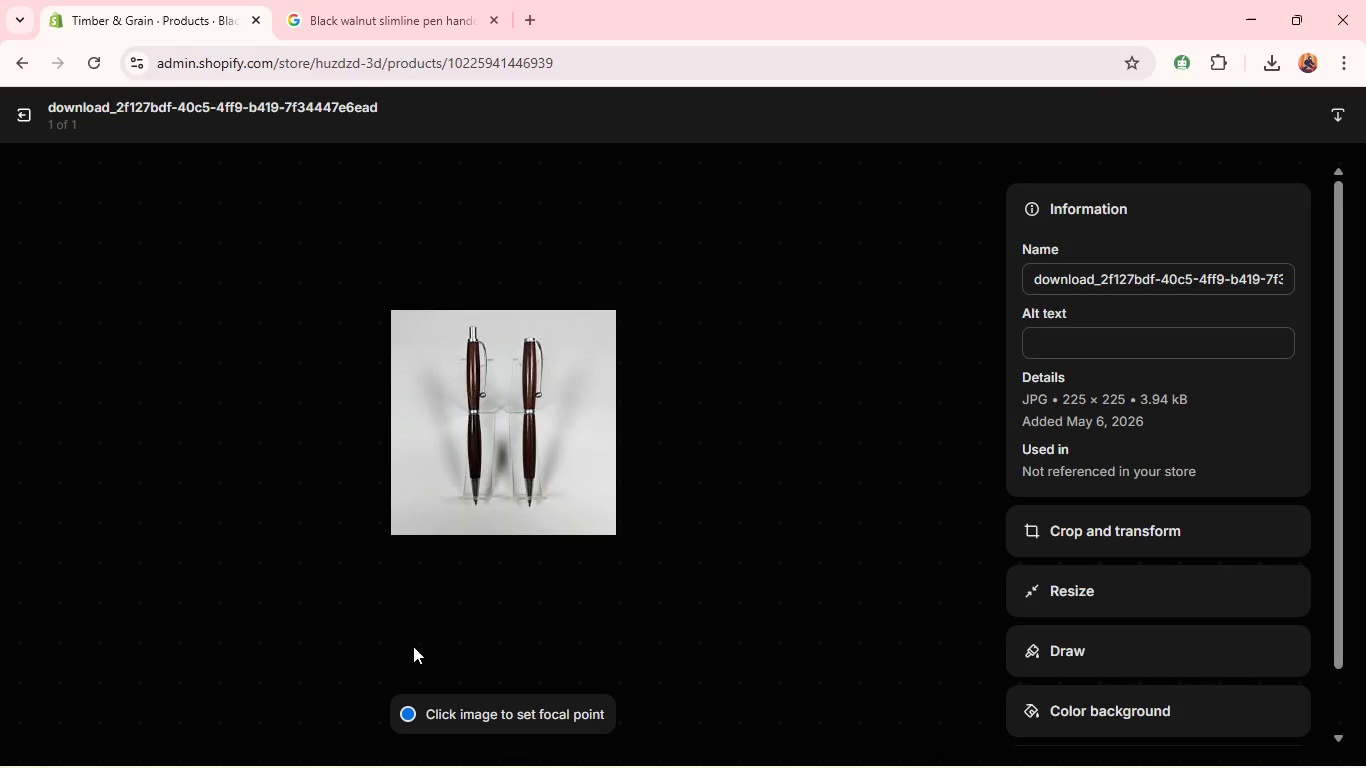 
left_click([1053, 333])
 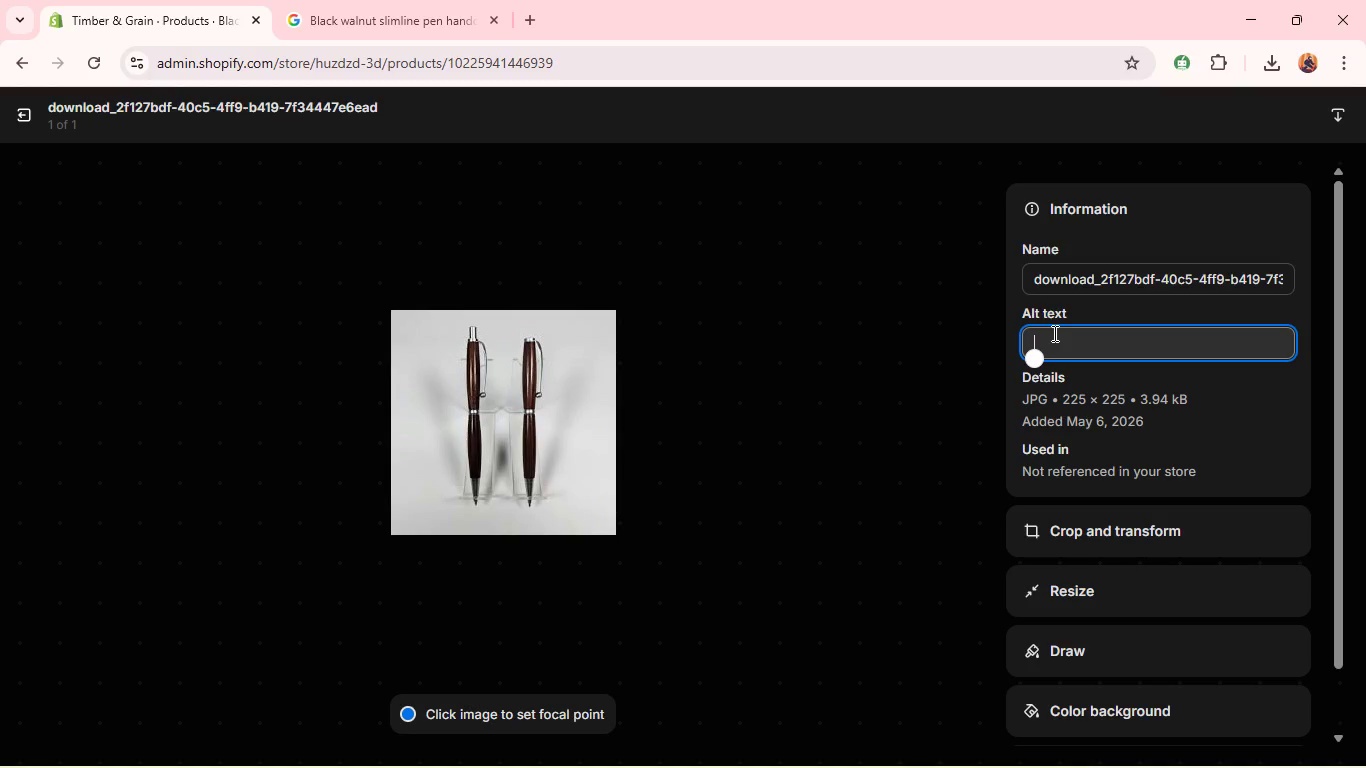 
hold_key(key=ControlLeft, duration=0.58)
 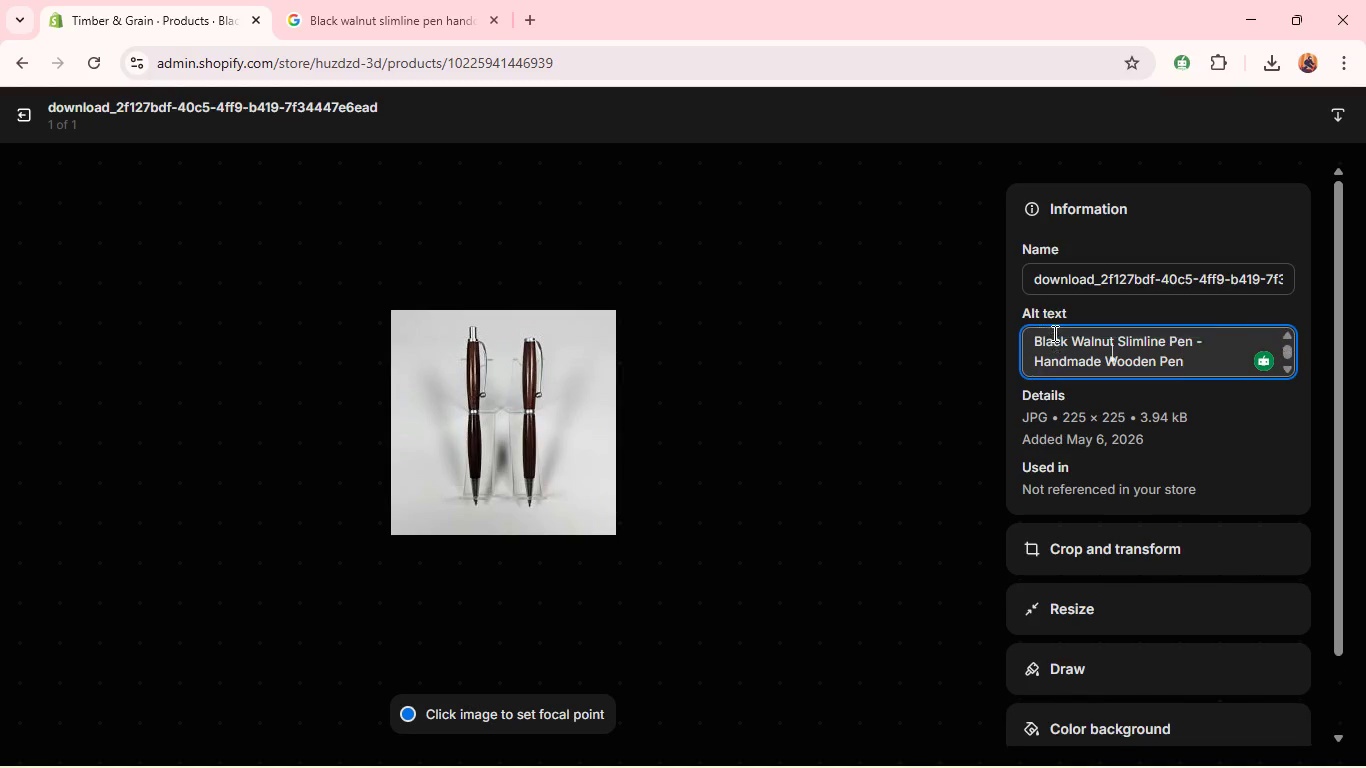 
key(V)
 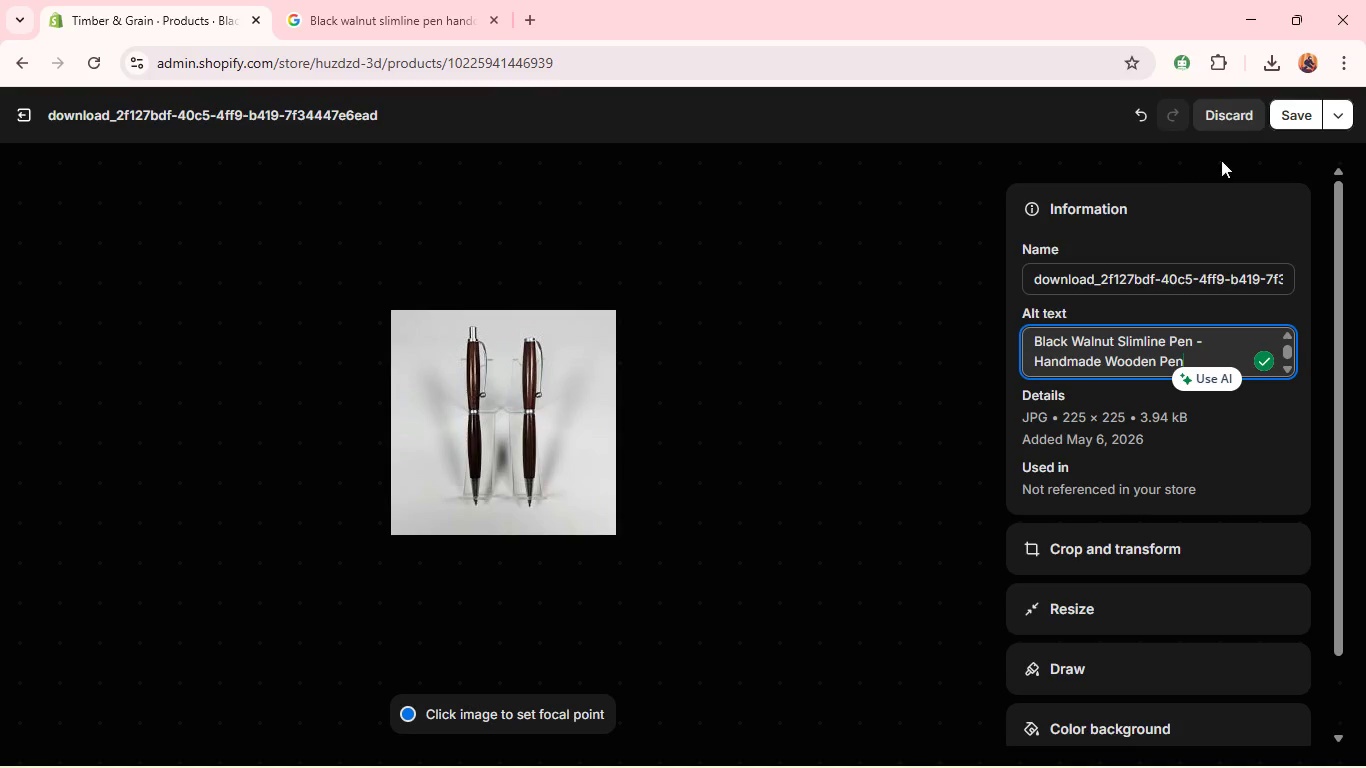 
left_click([1291, 112])
 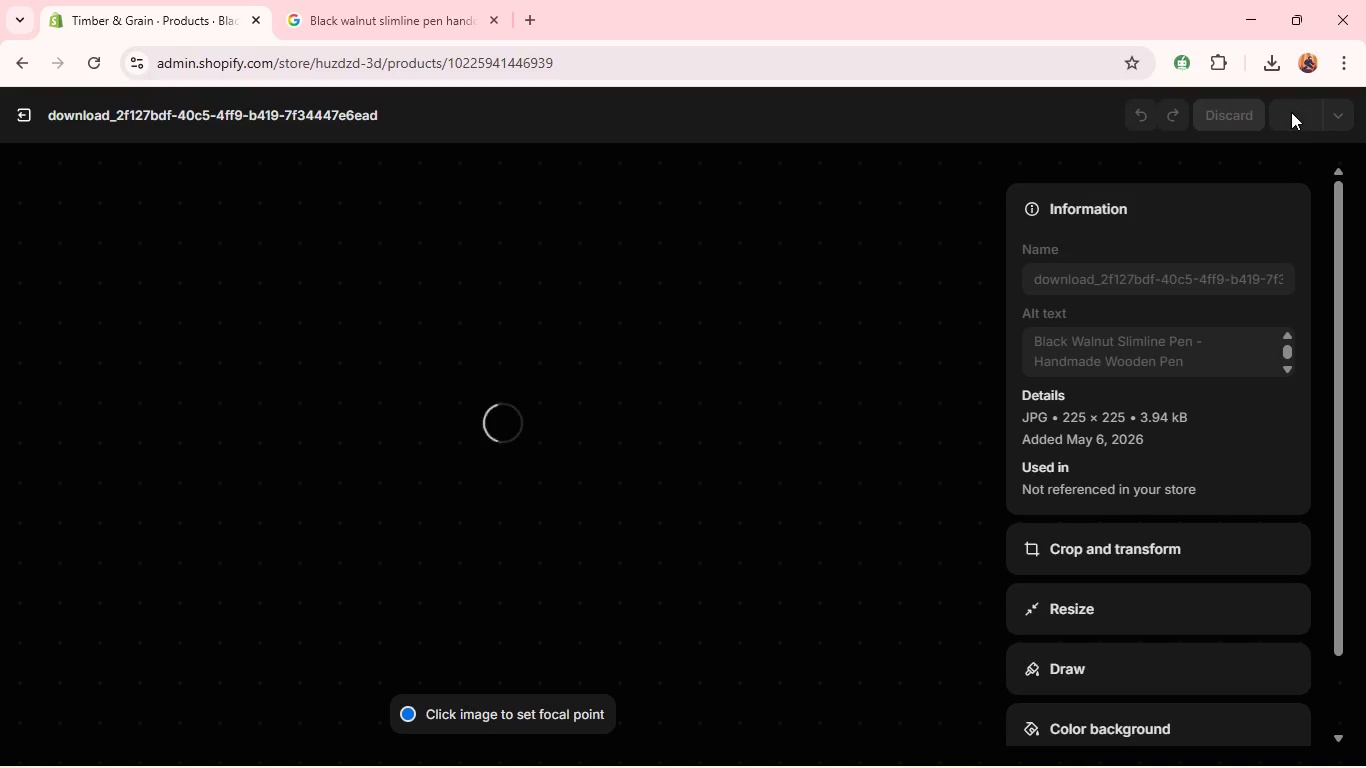 
key(Unknown)
 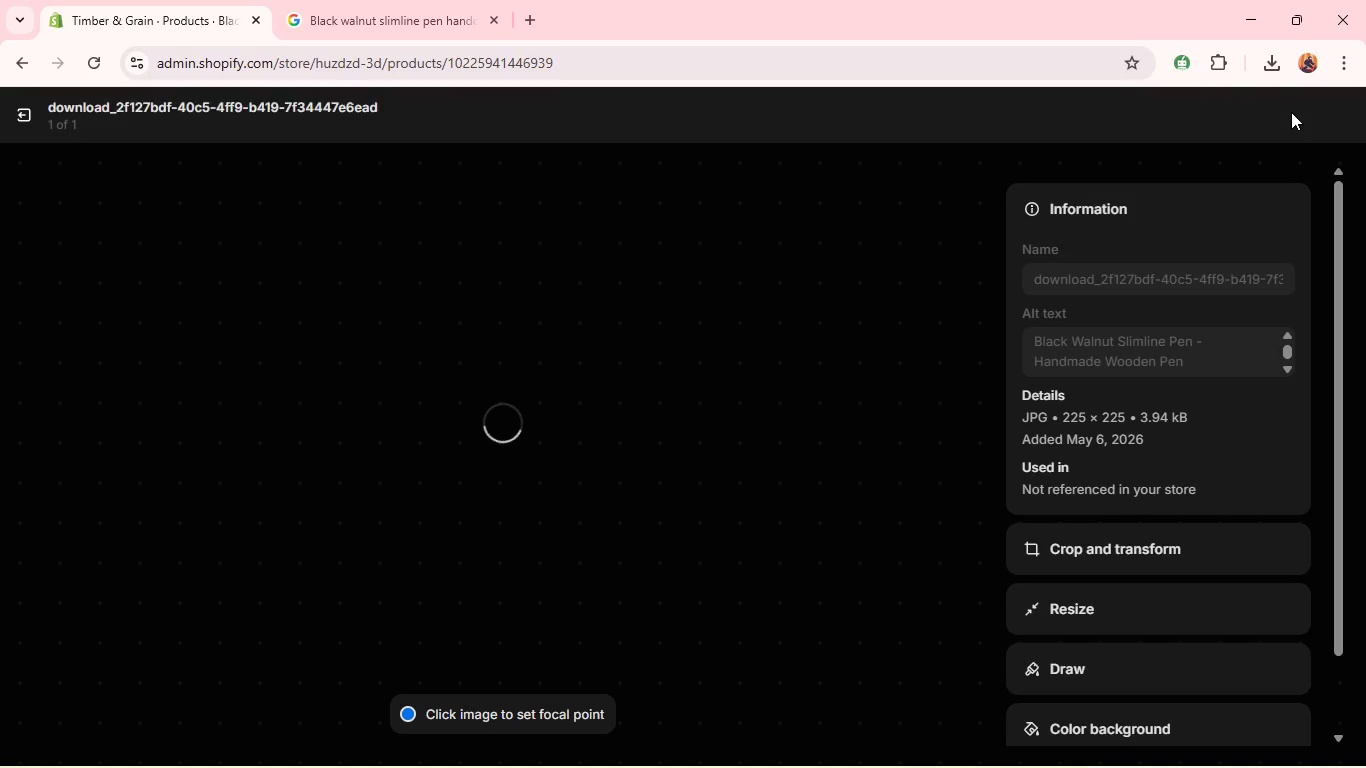 
key(Unknown)
 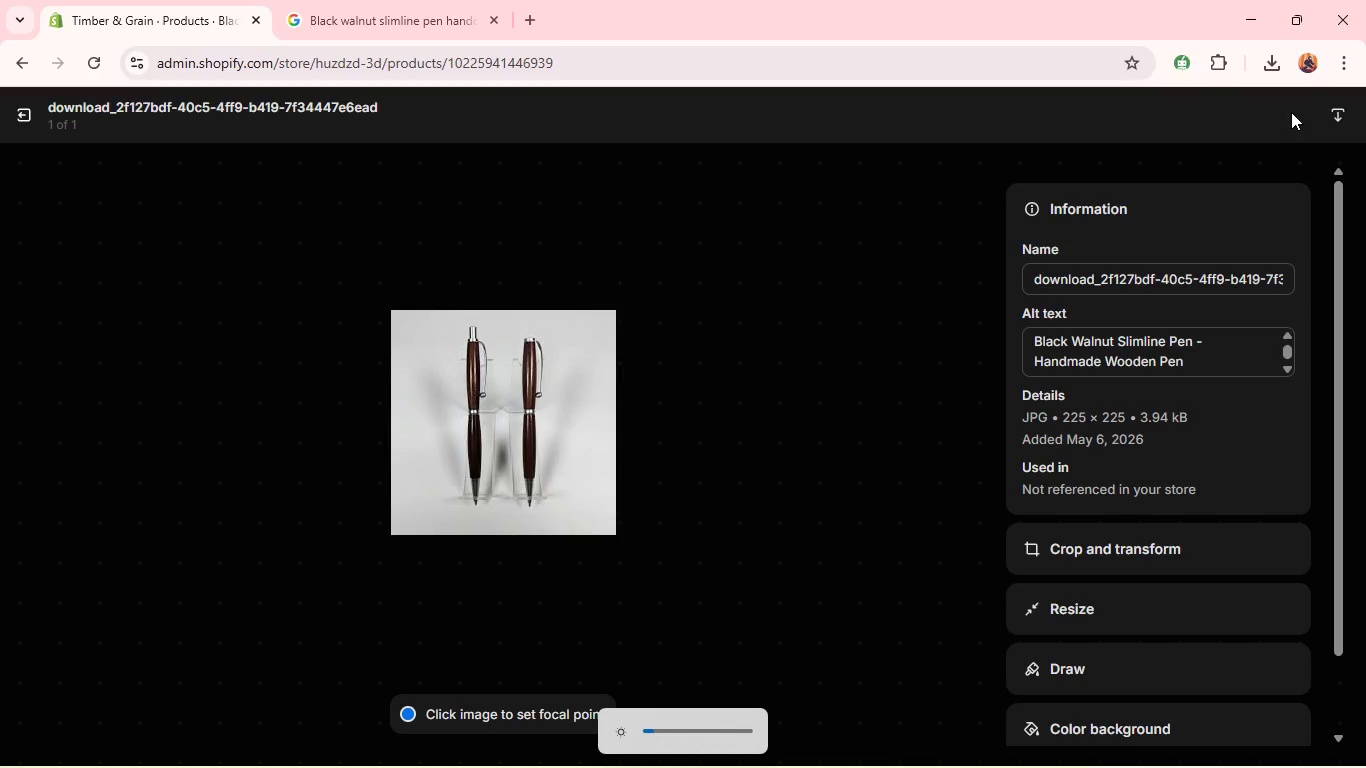 
key(Unknown)
 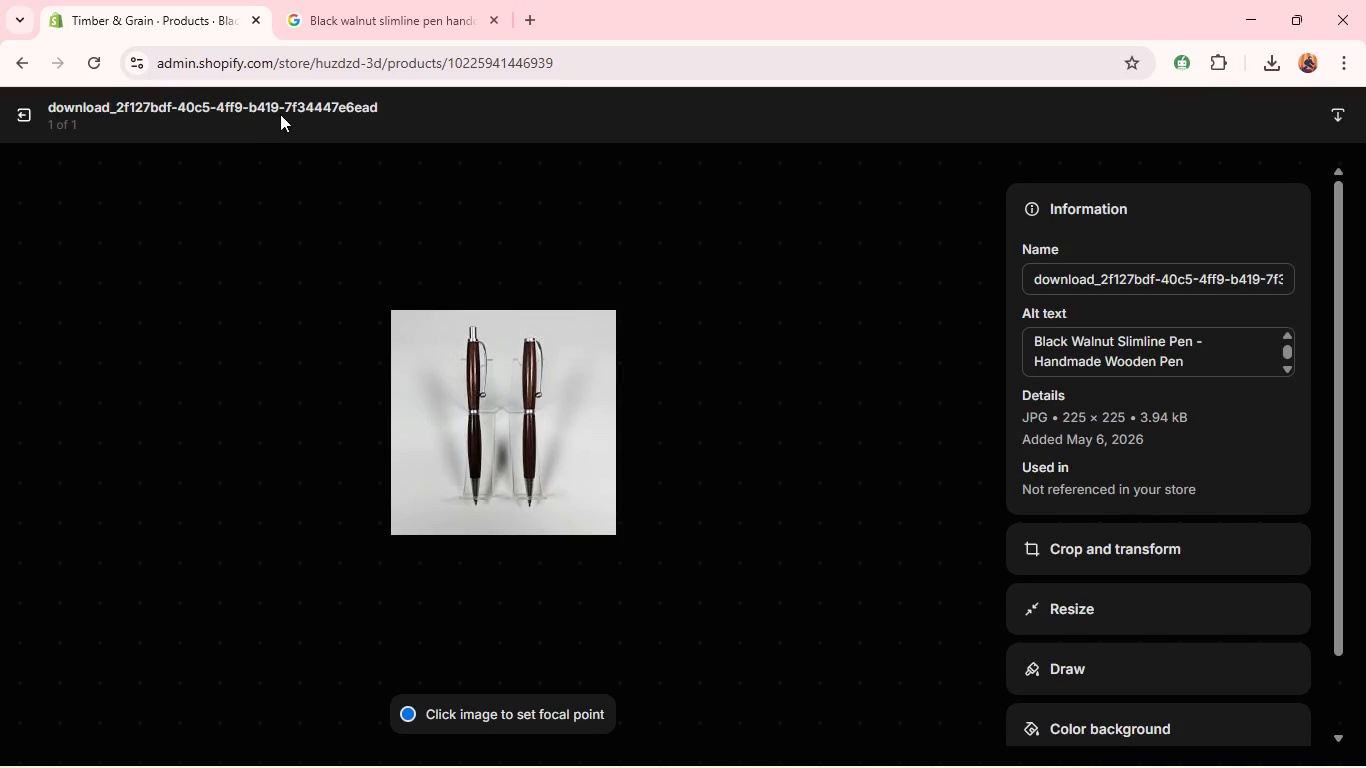 
wait(7.67)
 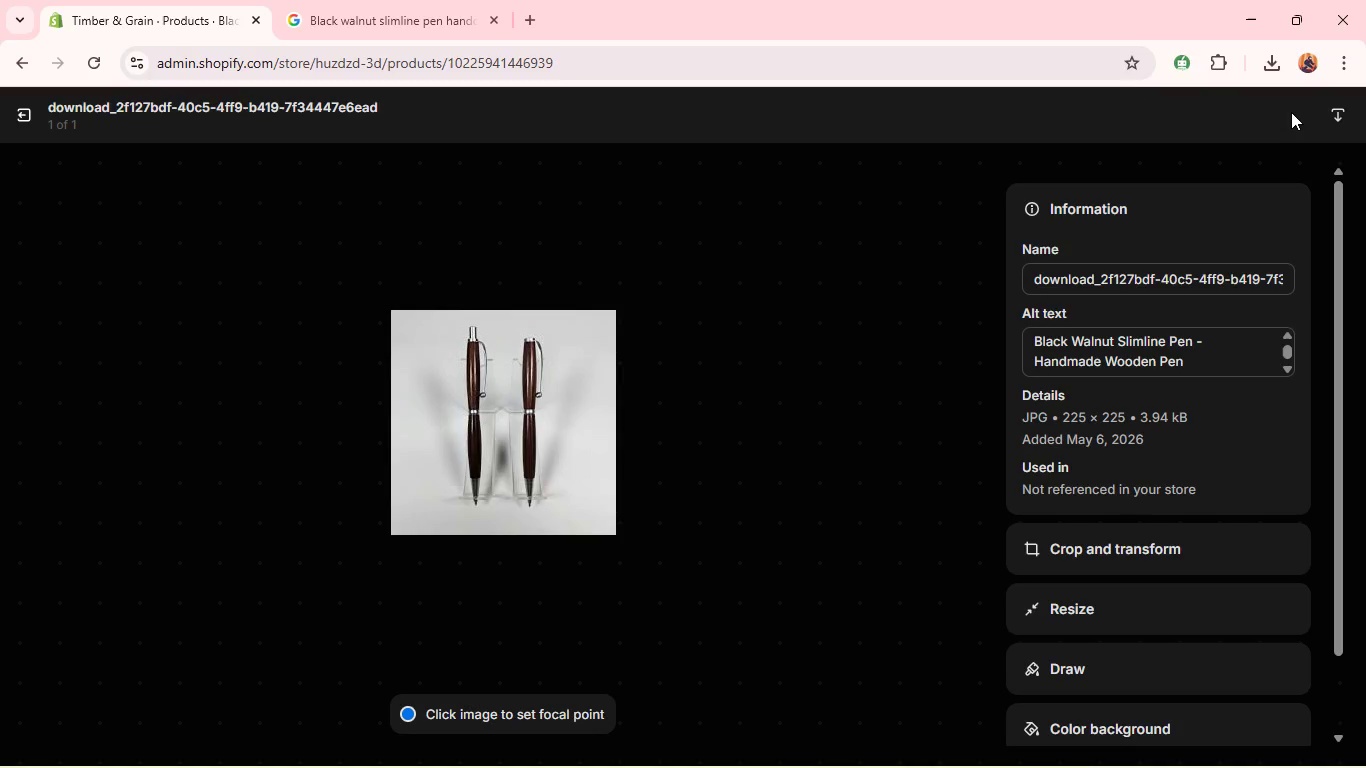 
left_click([47, 125])
 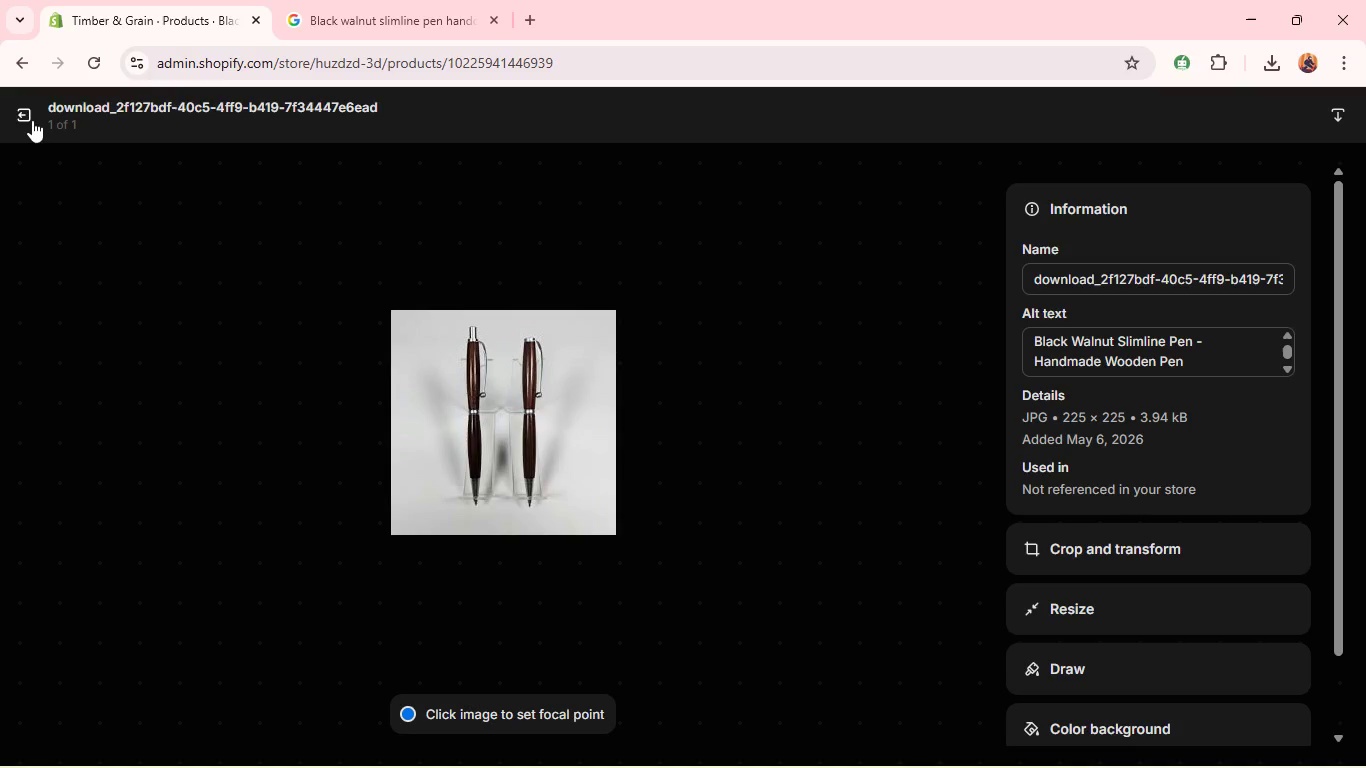 
left_click([28, 117])
 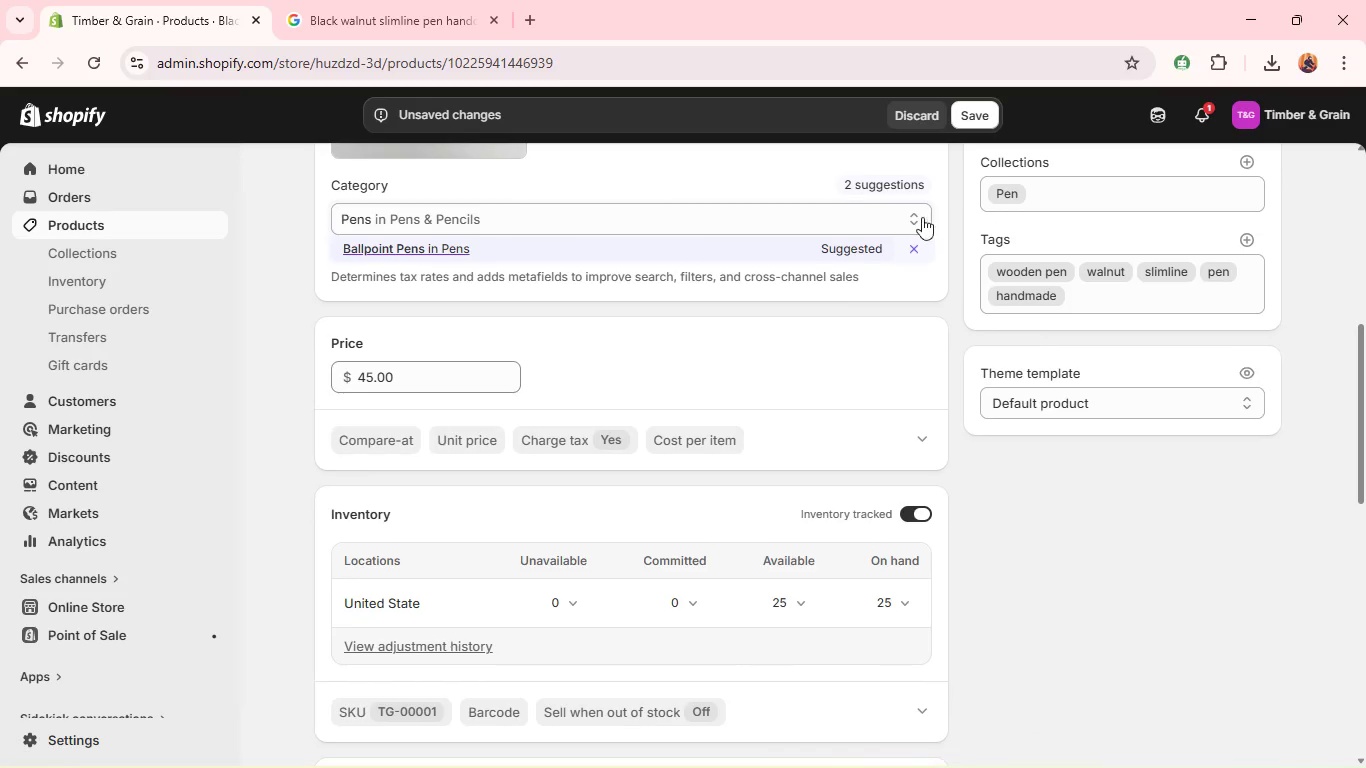 
left_click([971, 113])
 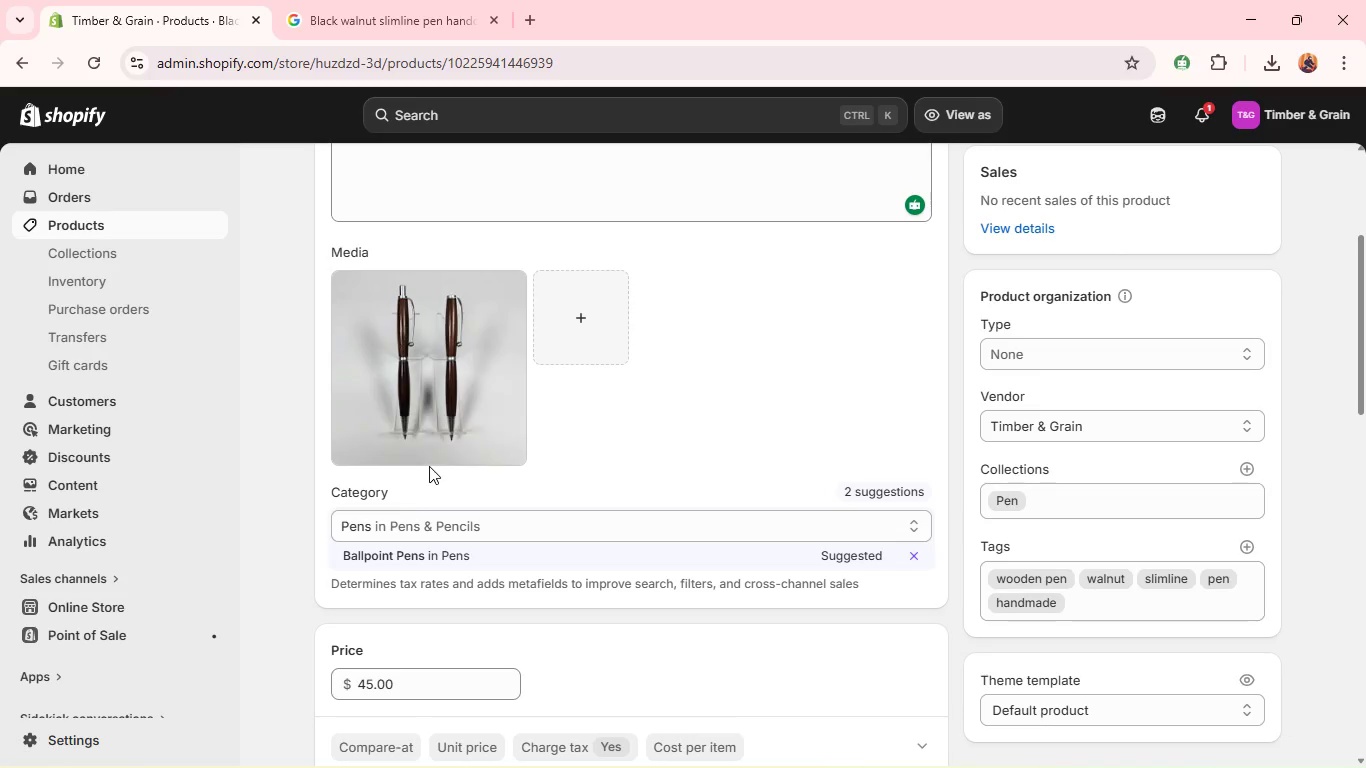 
wait(23.14)
 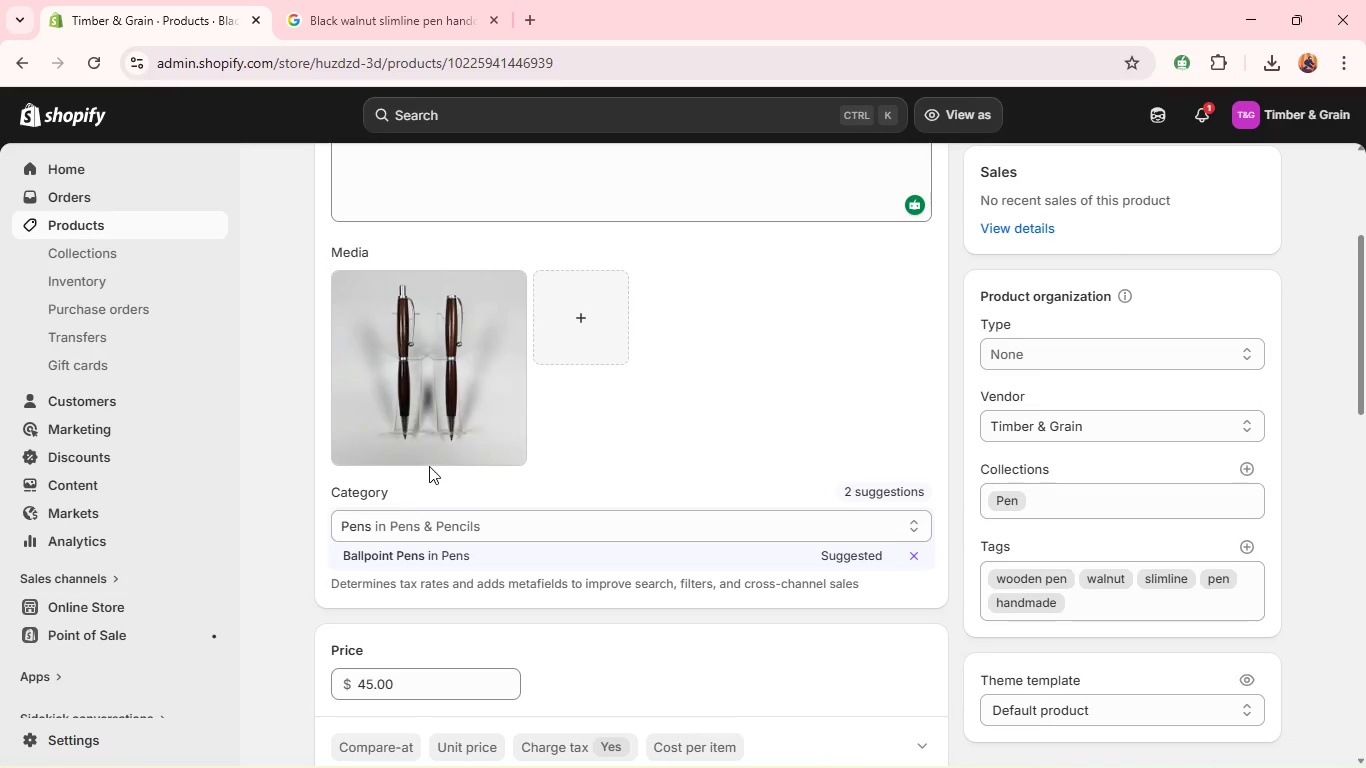 
left_click([332, 178])
 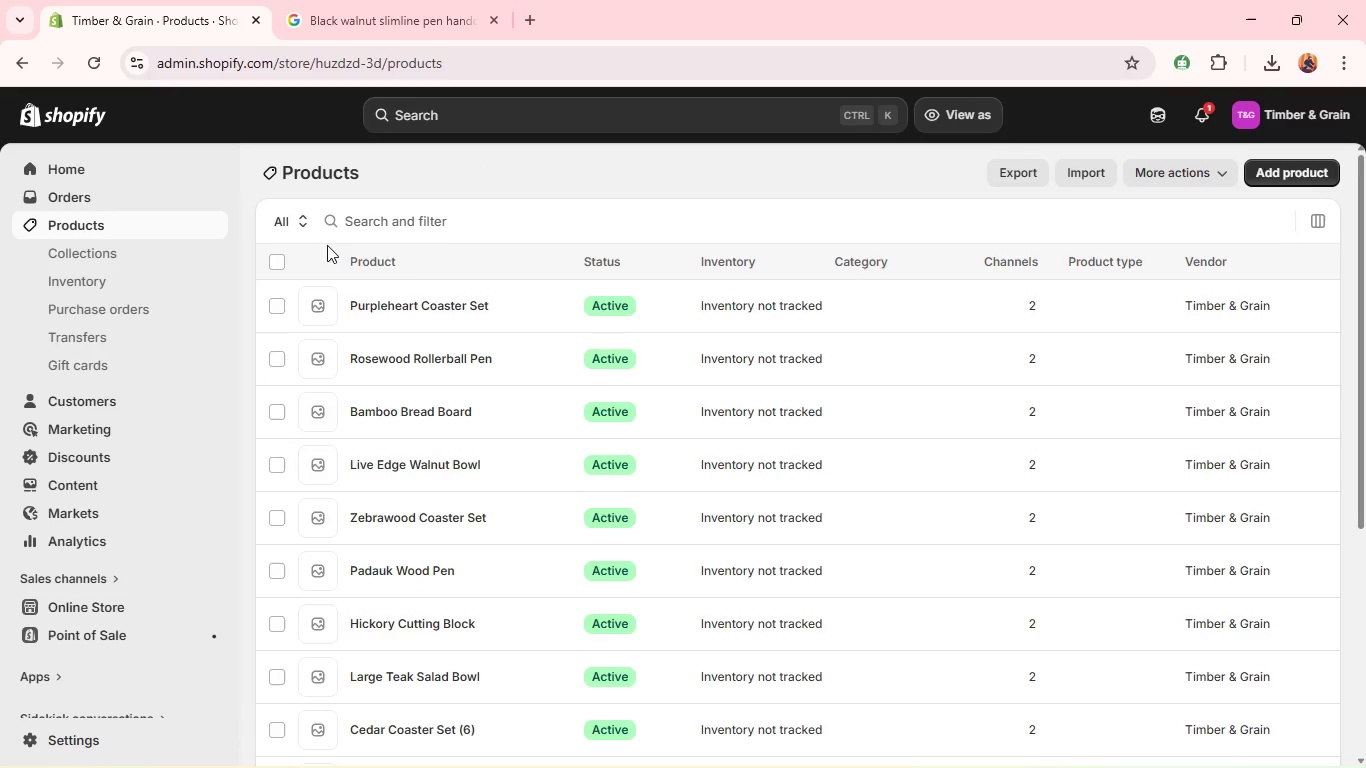 
wait(7.89)
 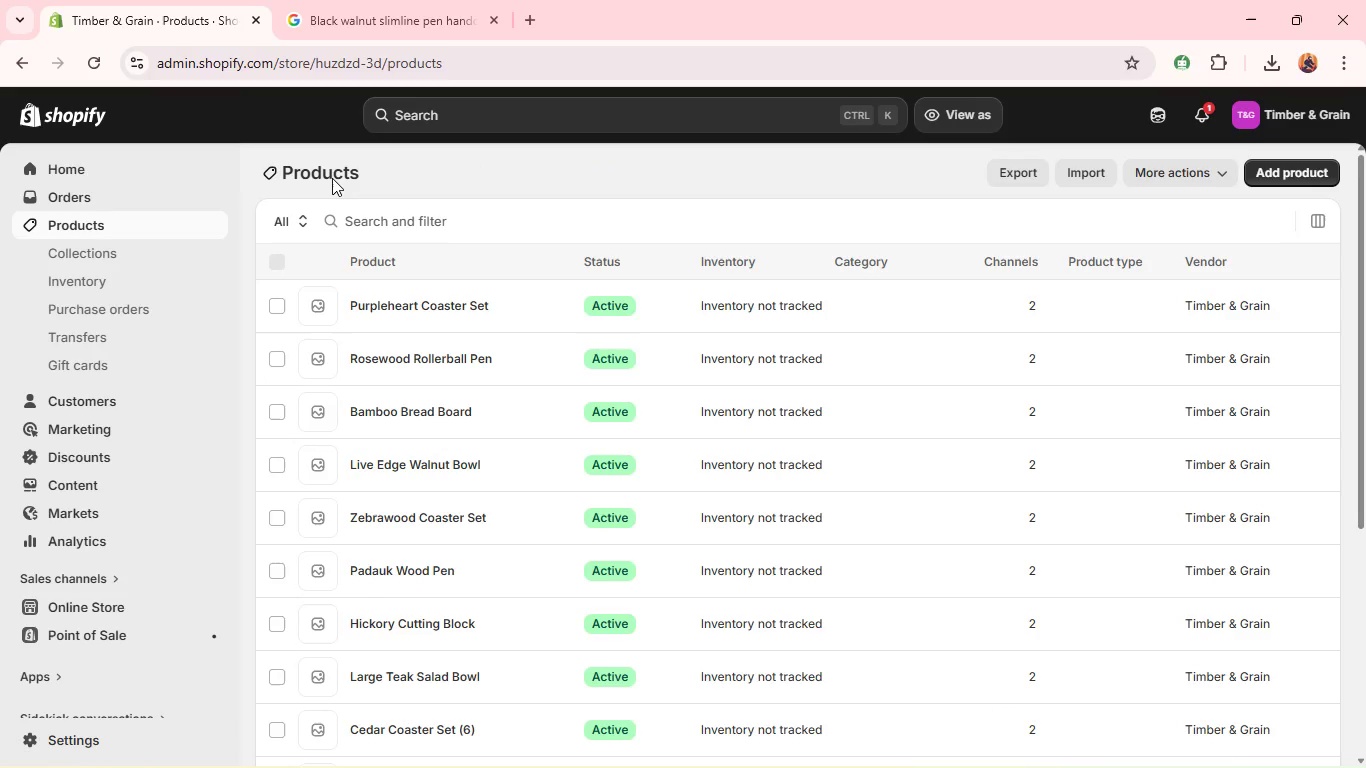 
left_click([432, 612])
 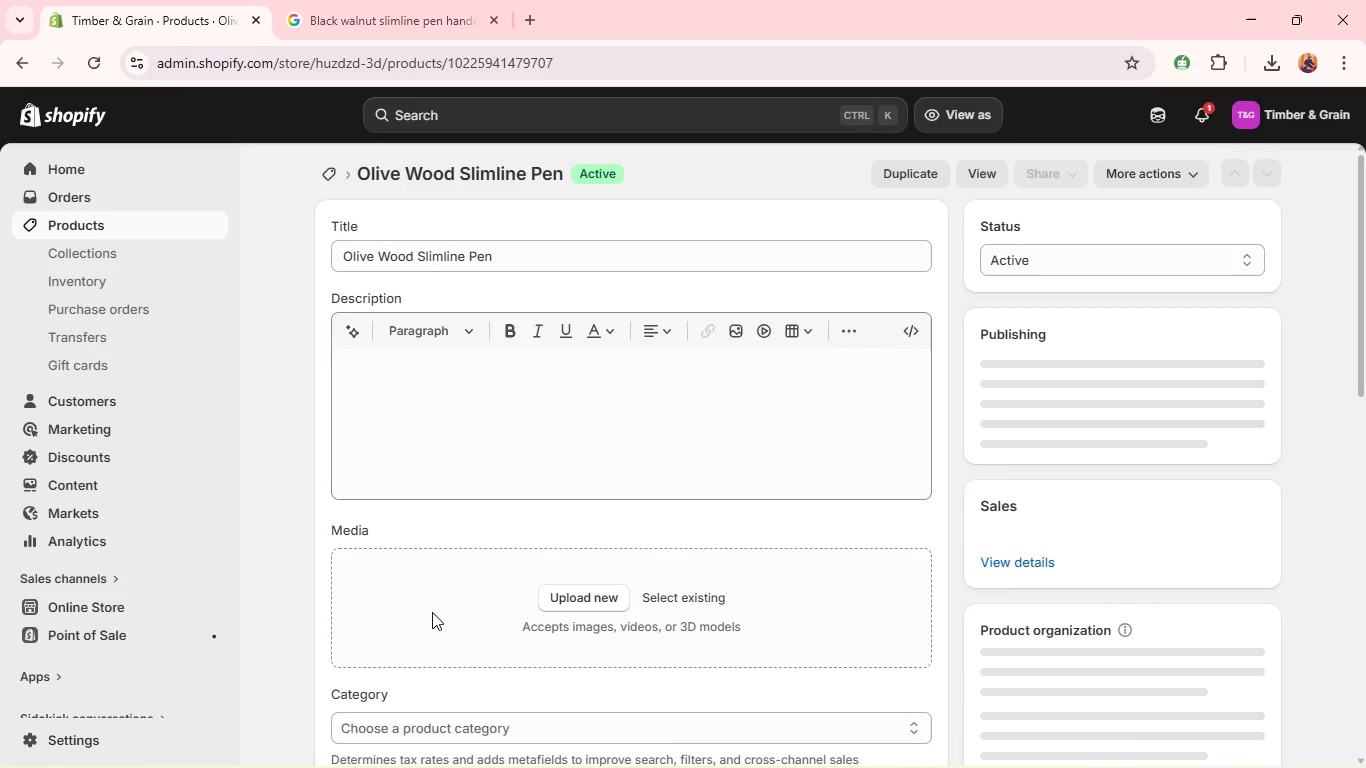 
wait(6.97)
 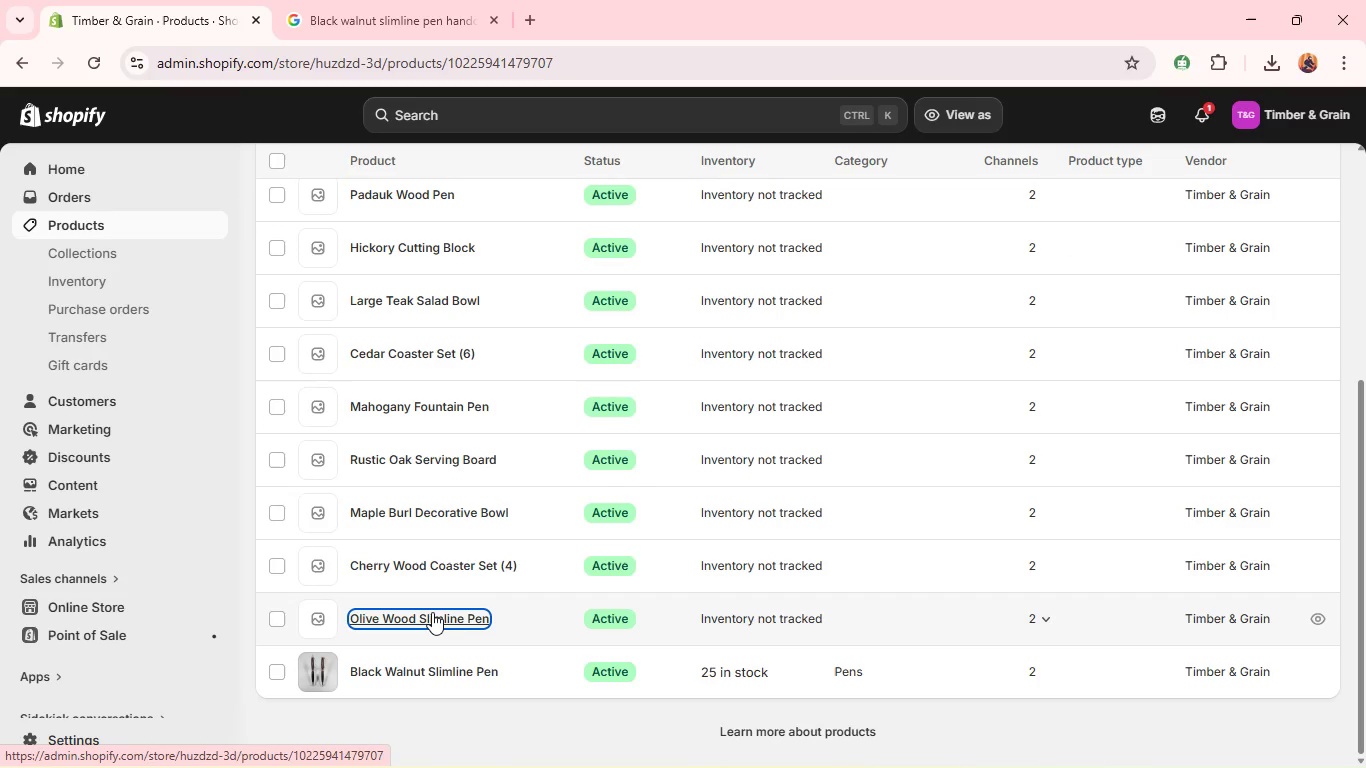 
left_click([435, 472])
 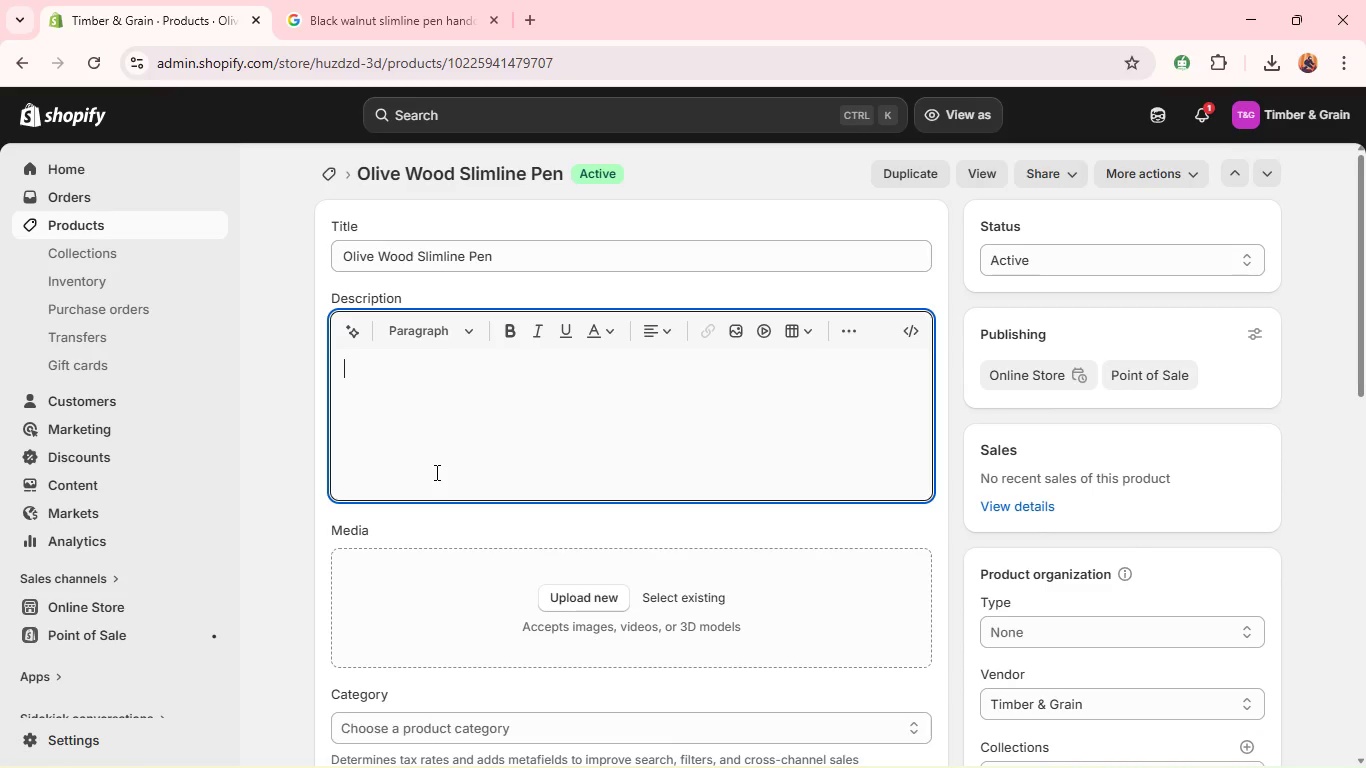 
hold_key(key=ShiftLeft, duration=0.94)
 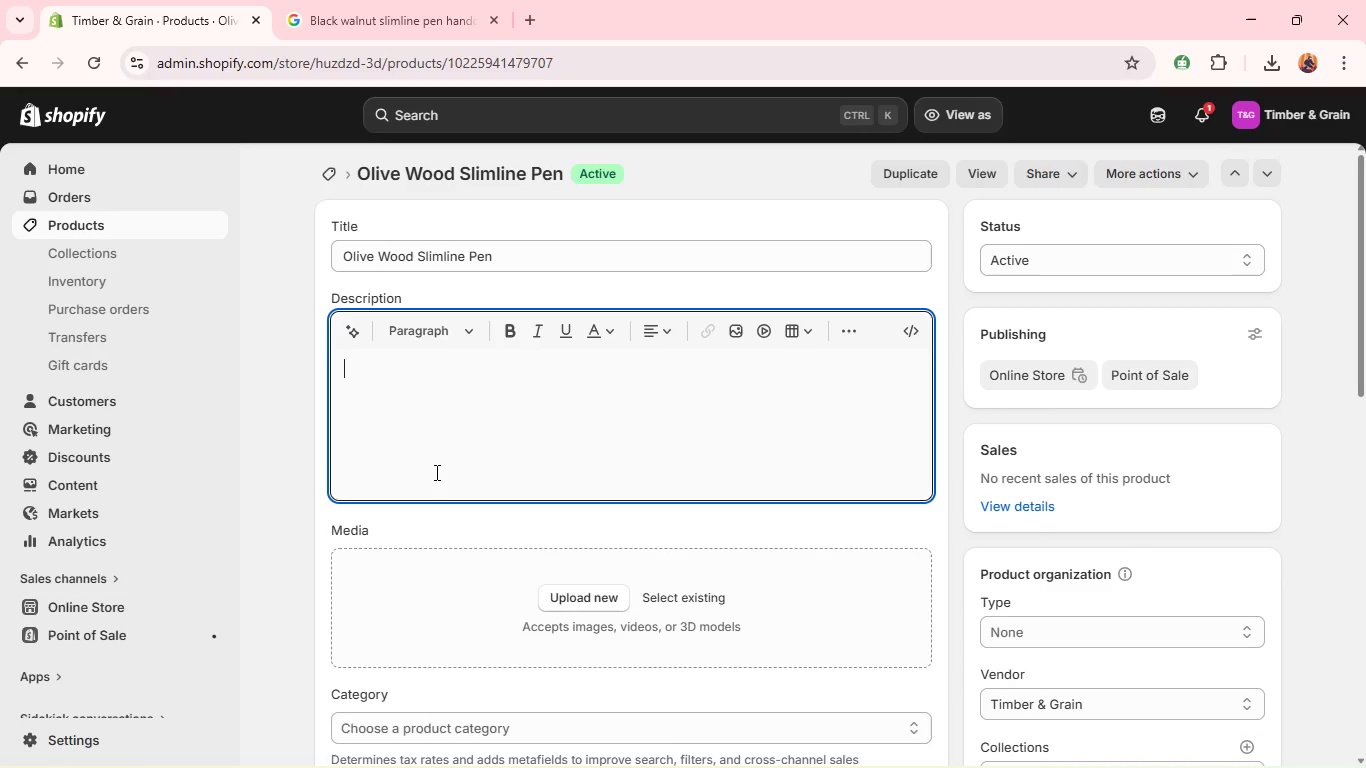 
type(crafted from rivh olive wood, this pen features unique grain patterns and a comfortable )
 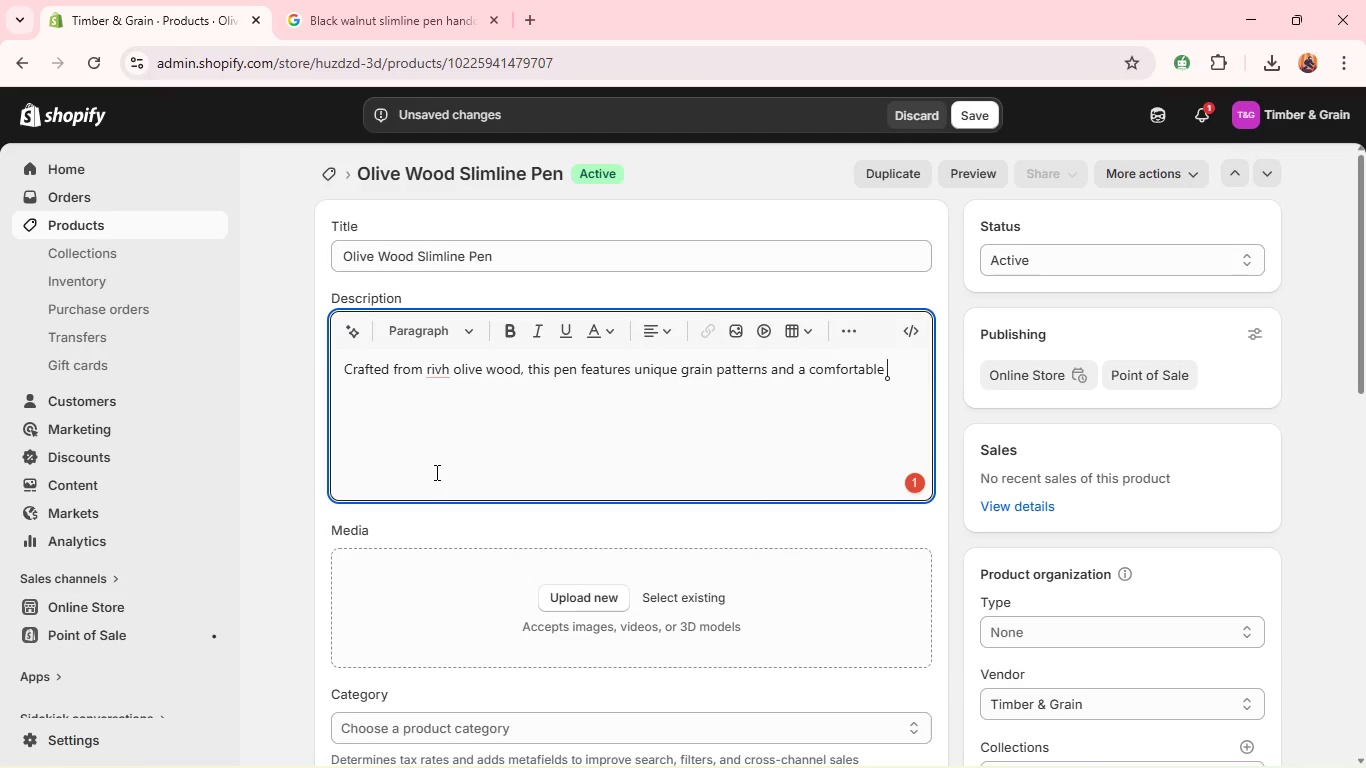 
wait(12.05)
 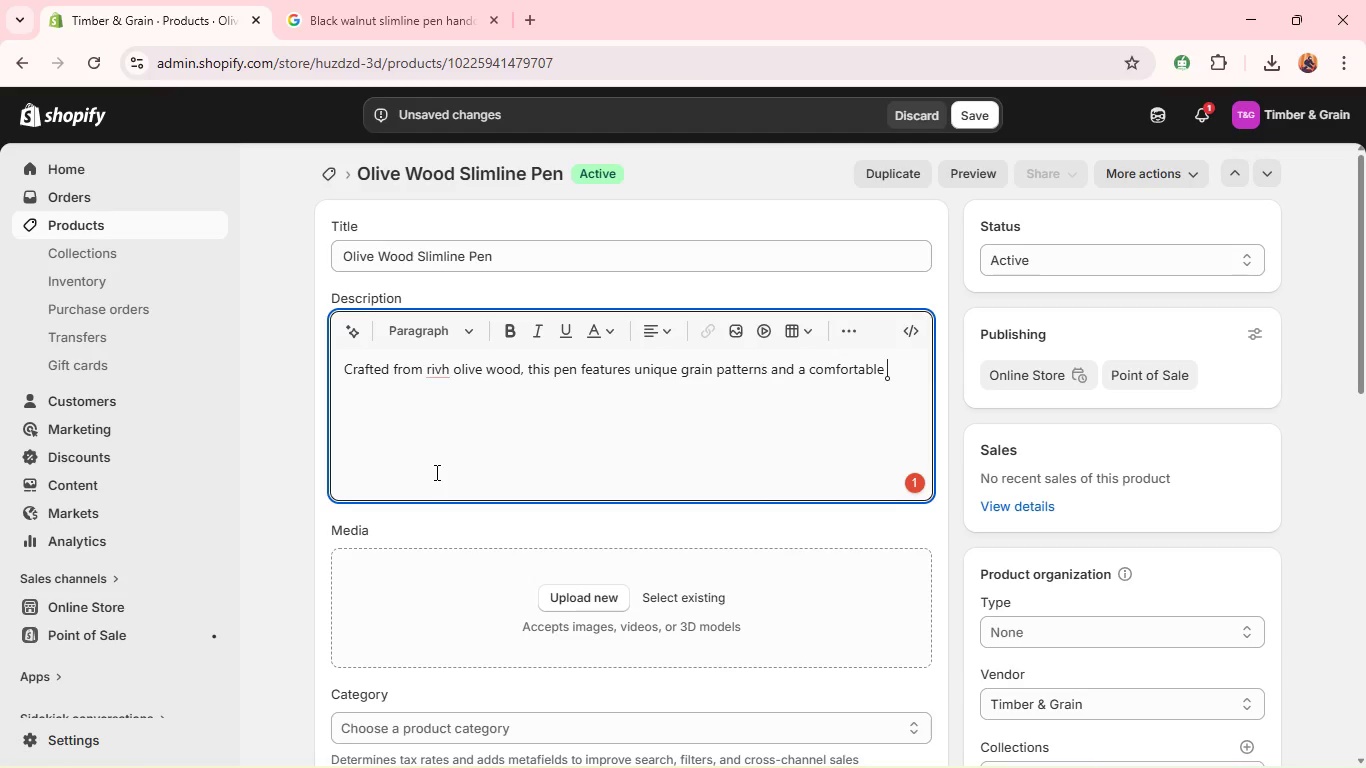 
left_click([449, 231])
 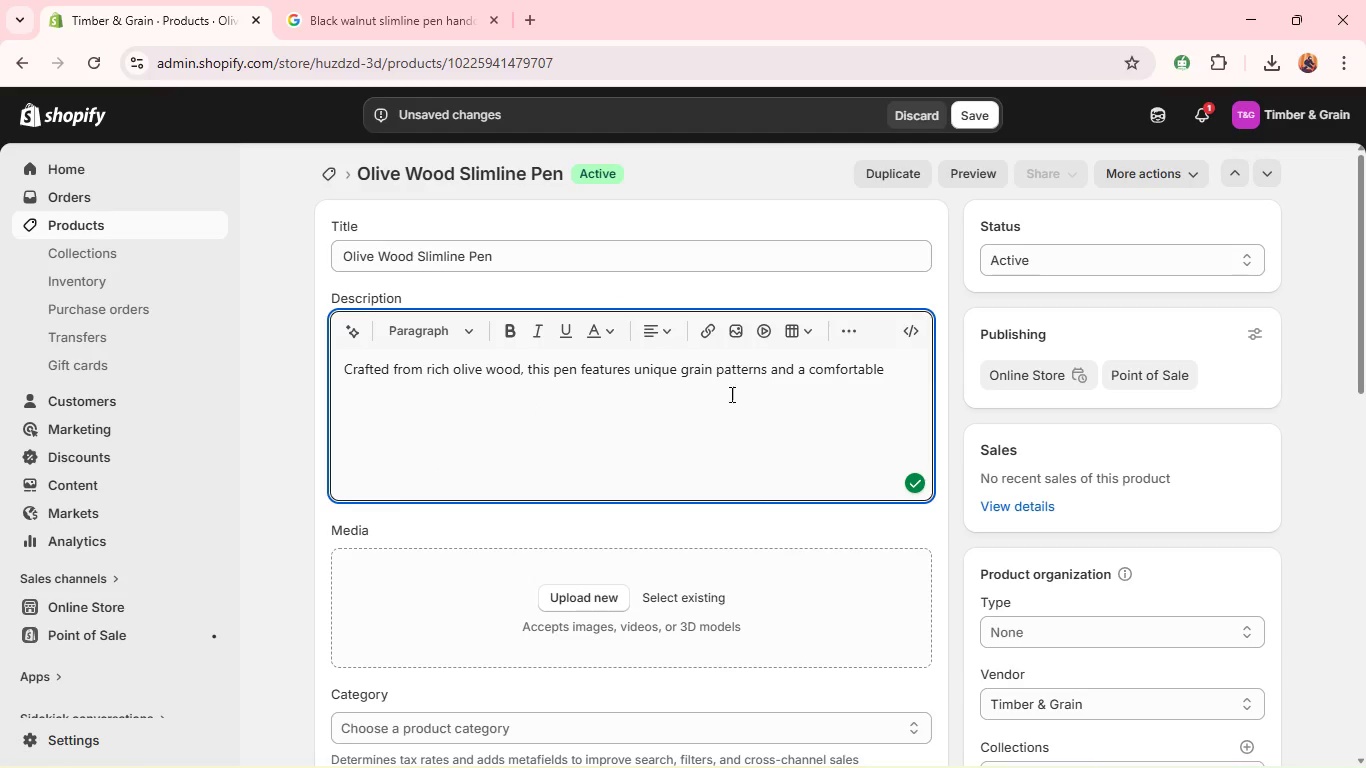 
left_click([889, 374])
 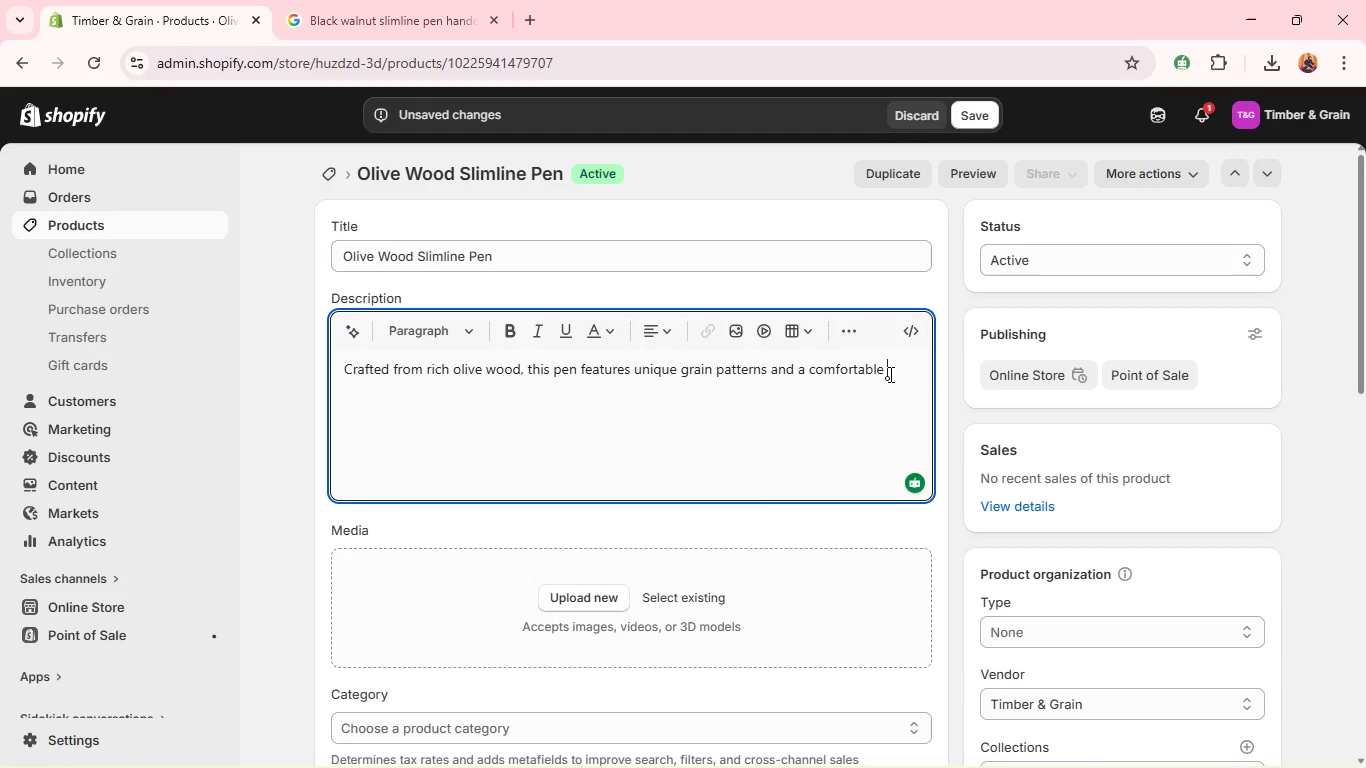 
type(grip g)
key(Backspace)
type(for effortless writing. )
 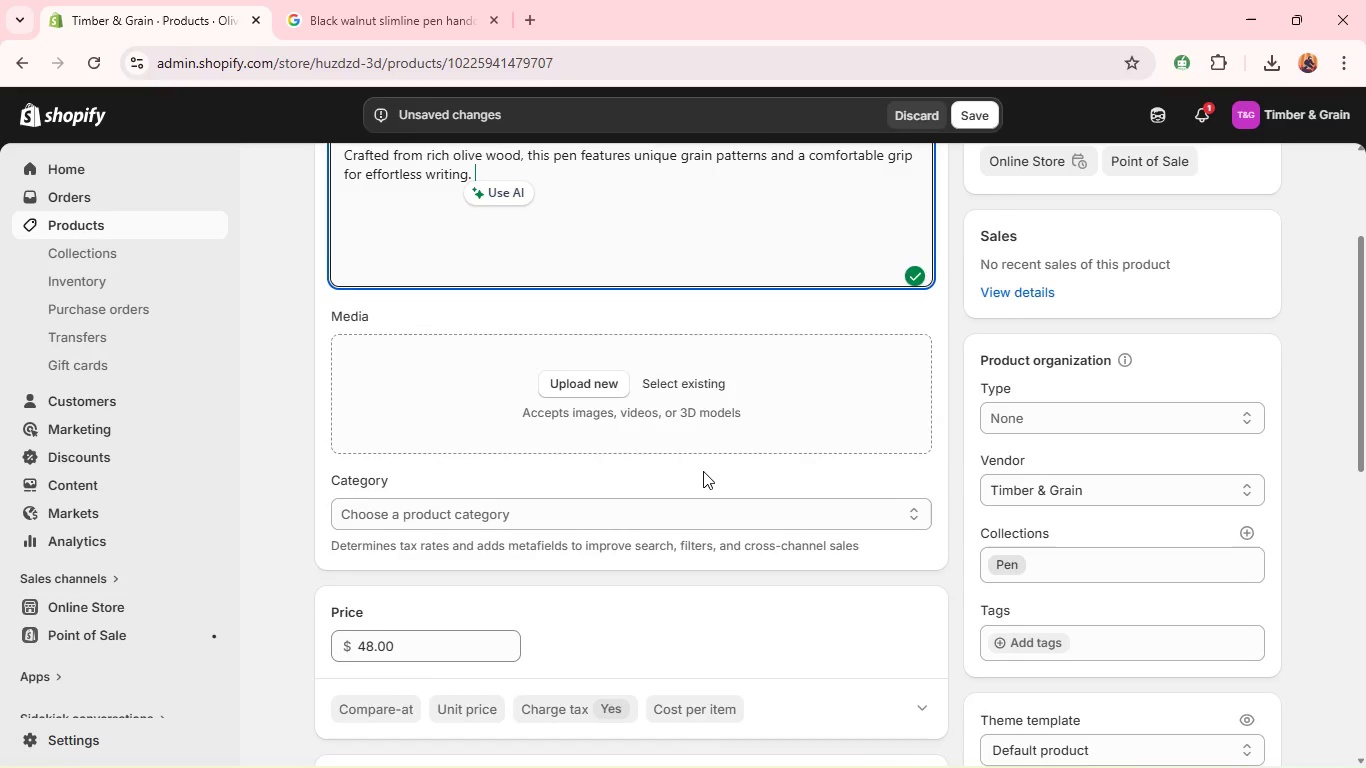 
wait(8.48)
 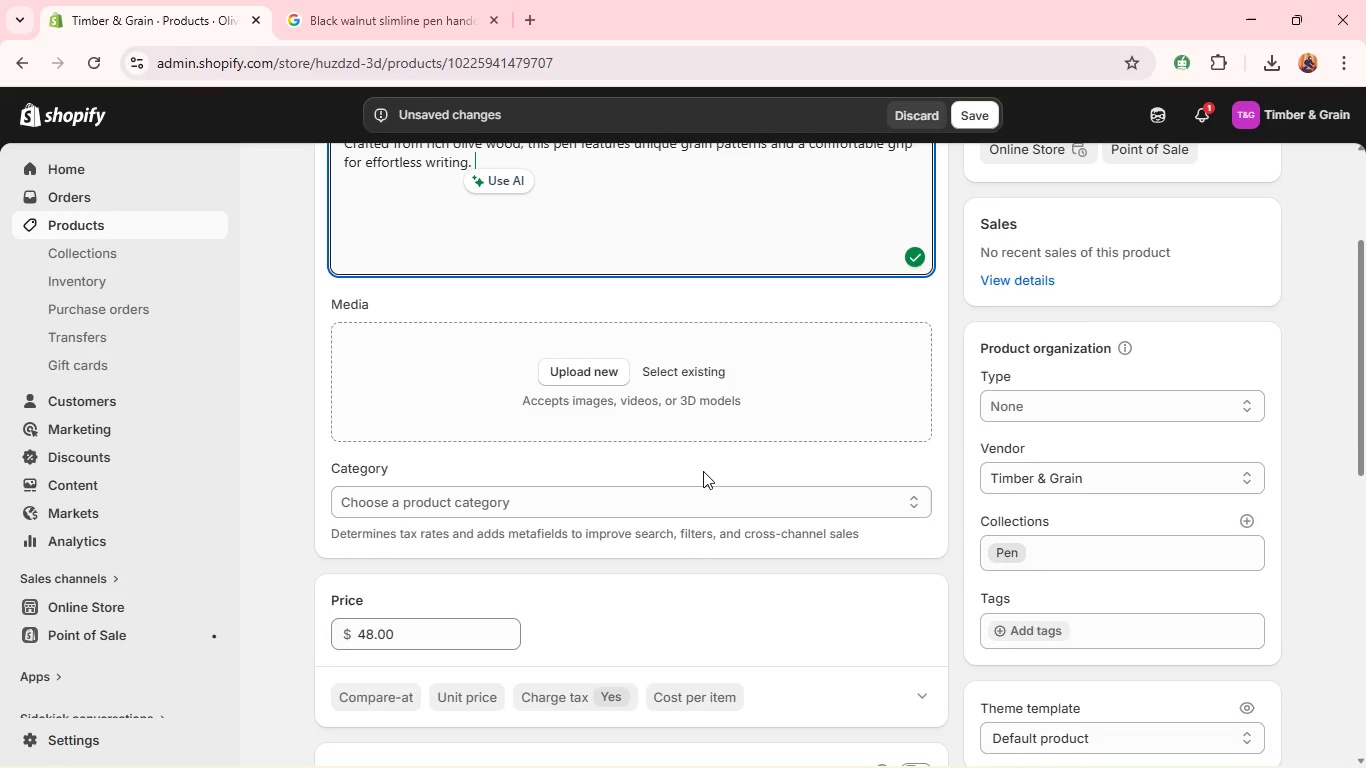 
key(Alt+Tab)
 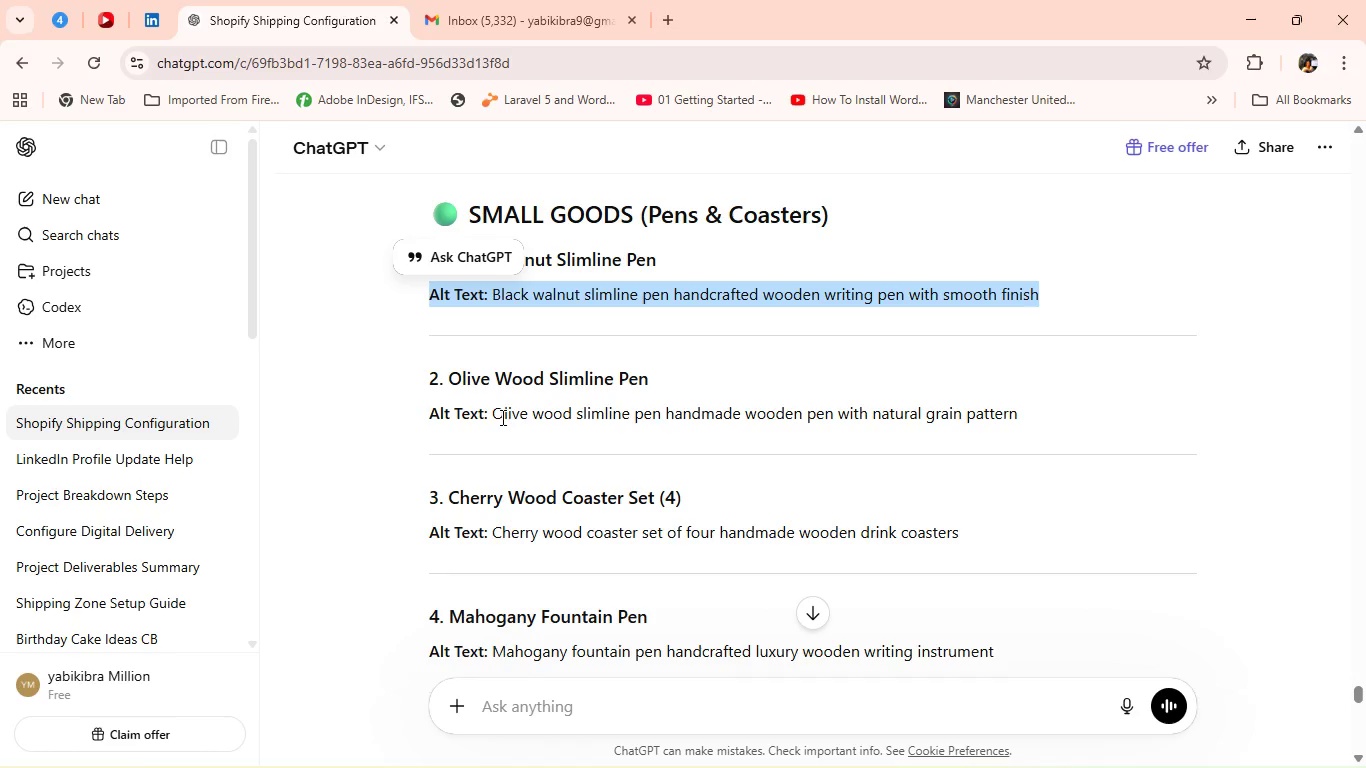 
left_click_drag(start_coordinate=[491, 414], to_coordinate=[1134, 393])
 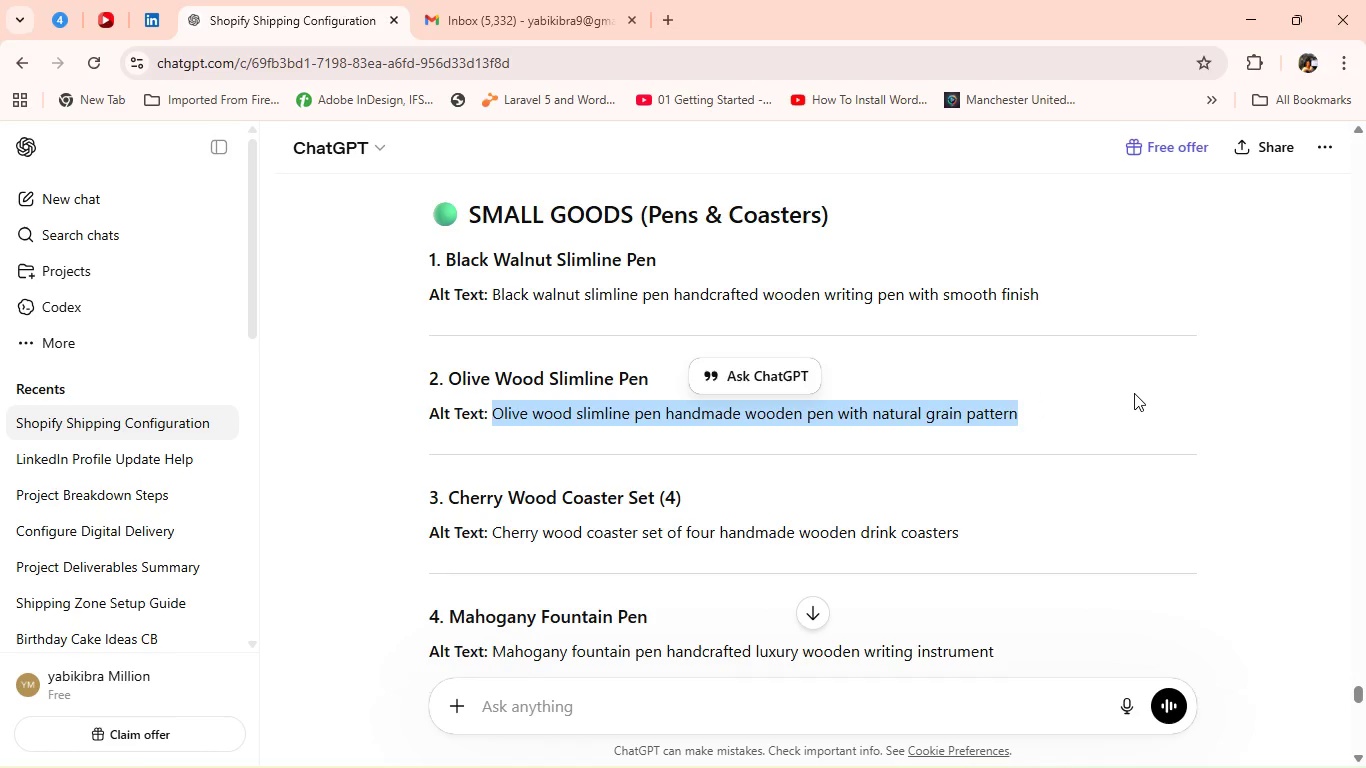 
key(Control+C)
 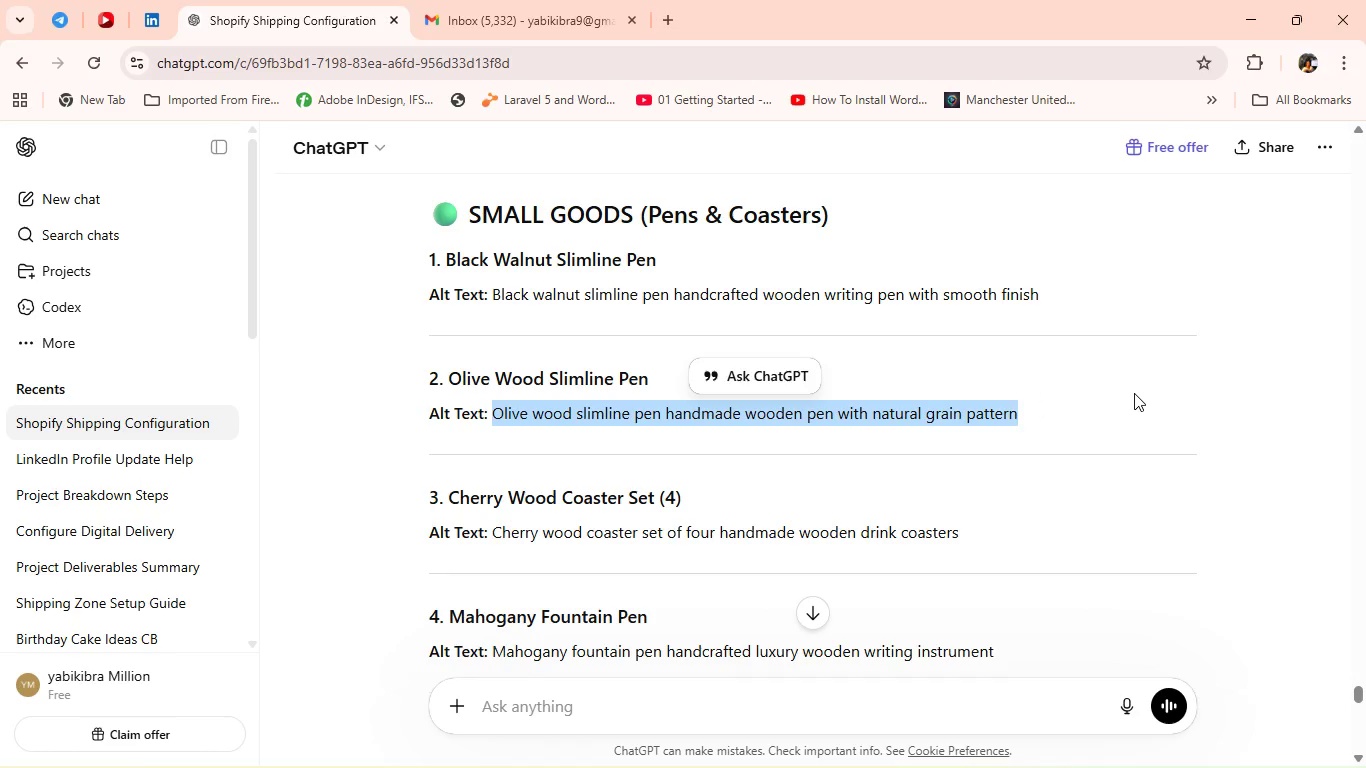 
hold_key(key=AltLeft, duration=0.33)
 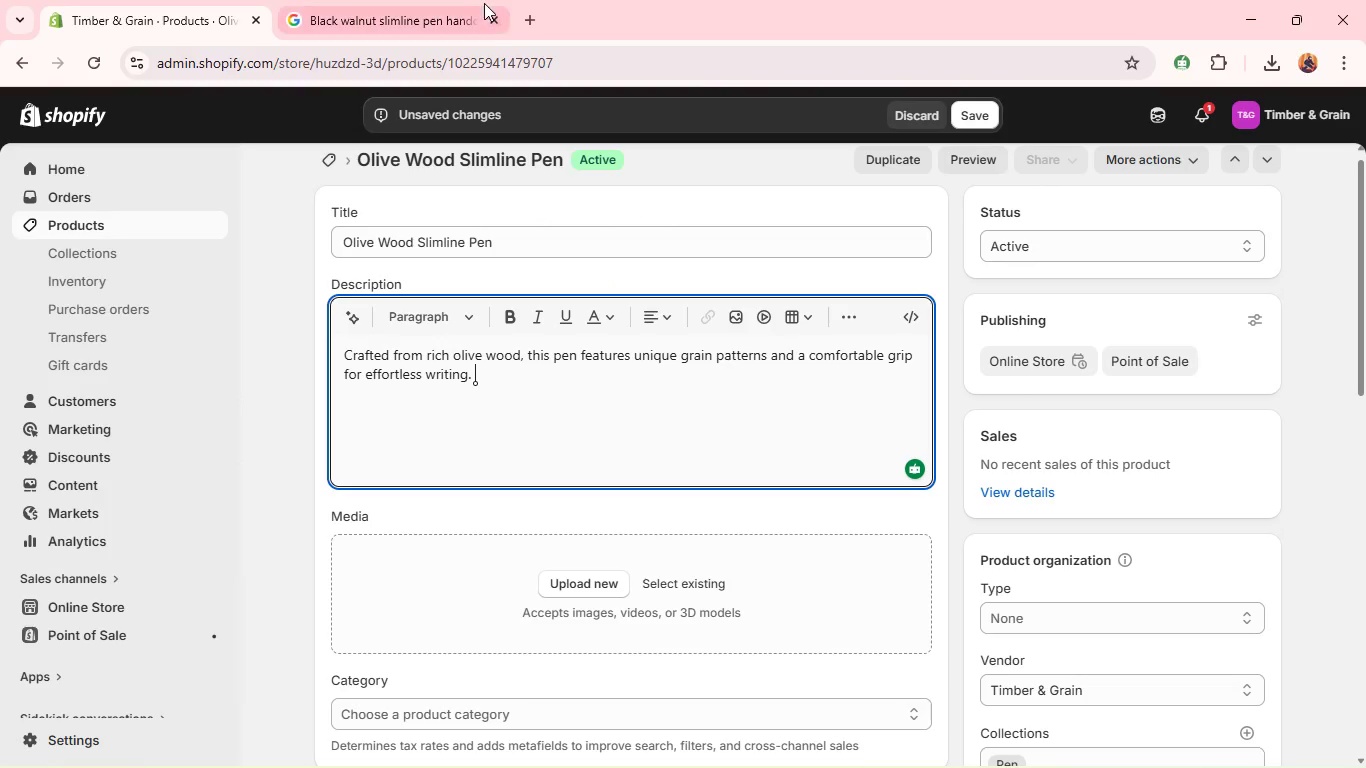 
key(Tab)
 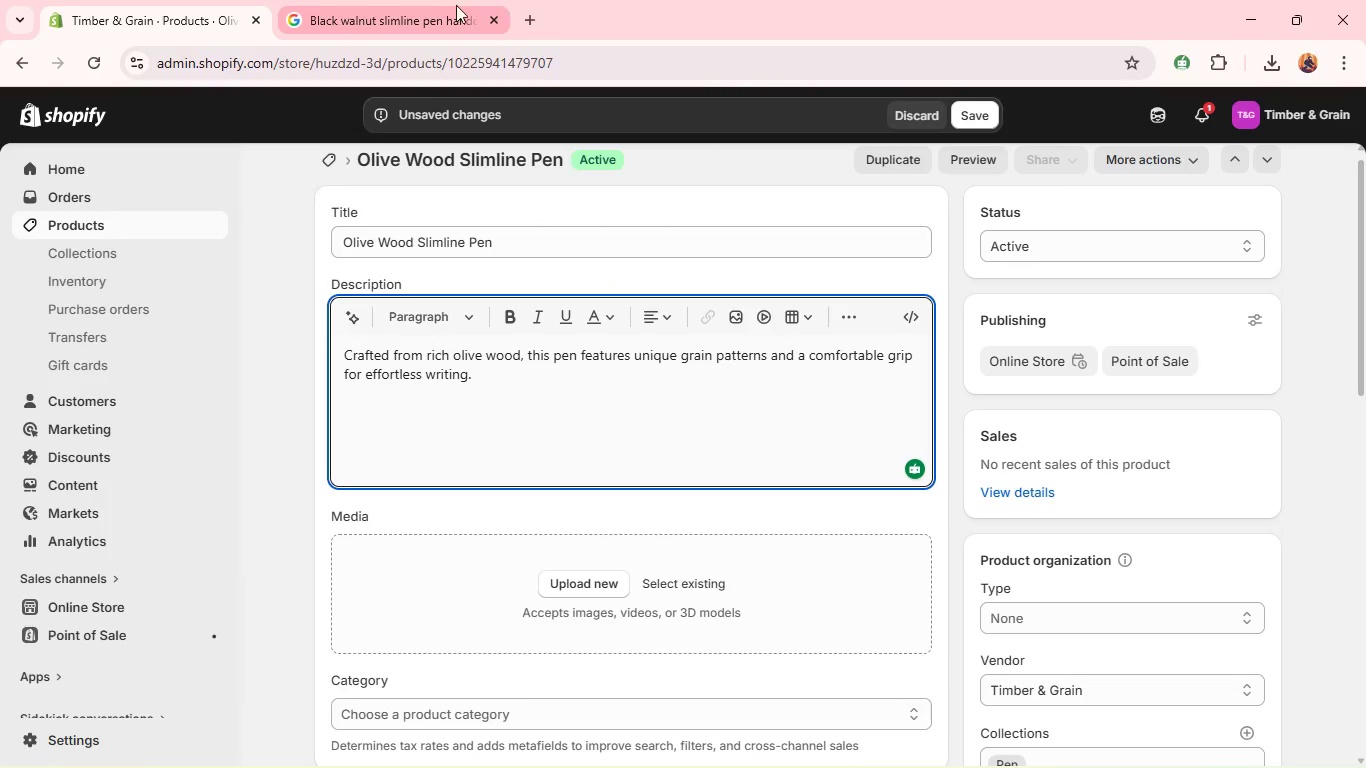 
left_click([435, 7])
 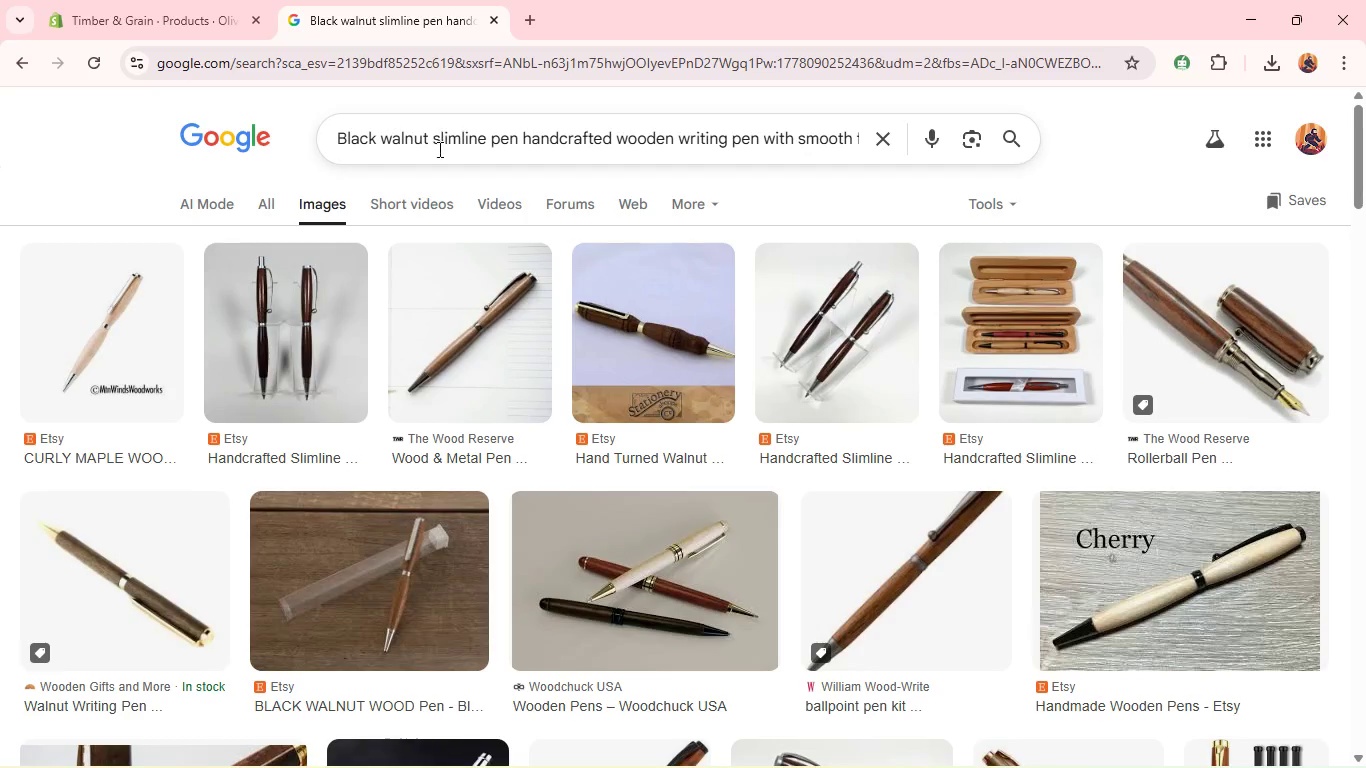 
left_click([438, 150])
 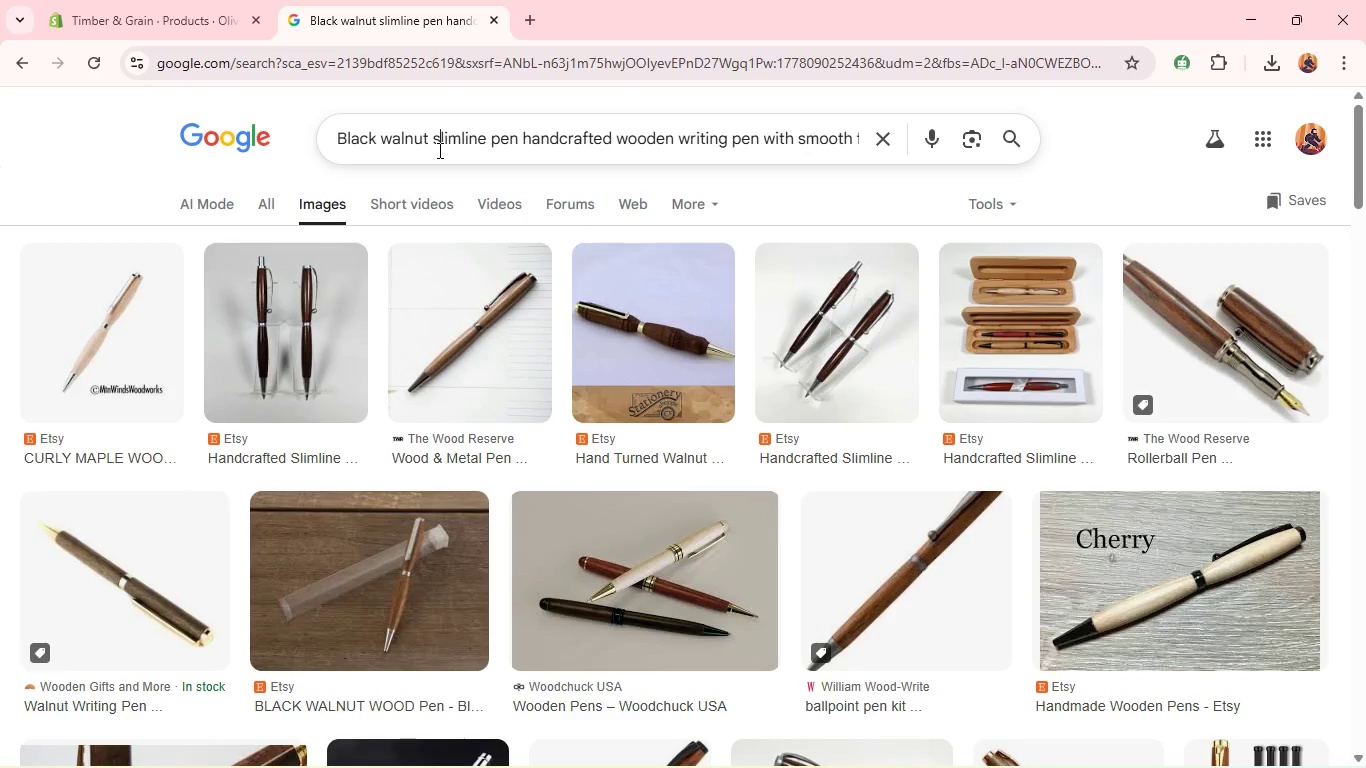 
key(Control+A)
 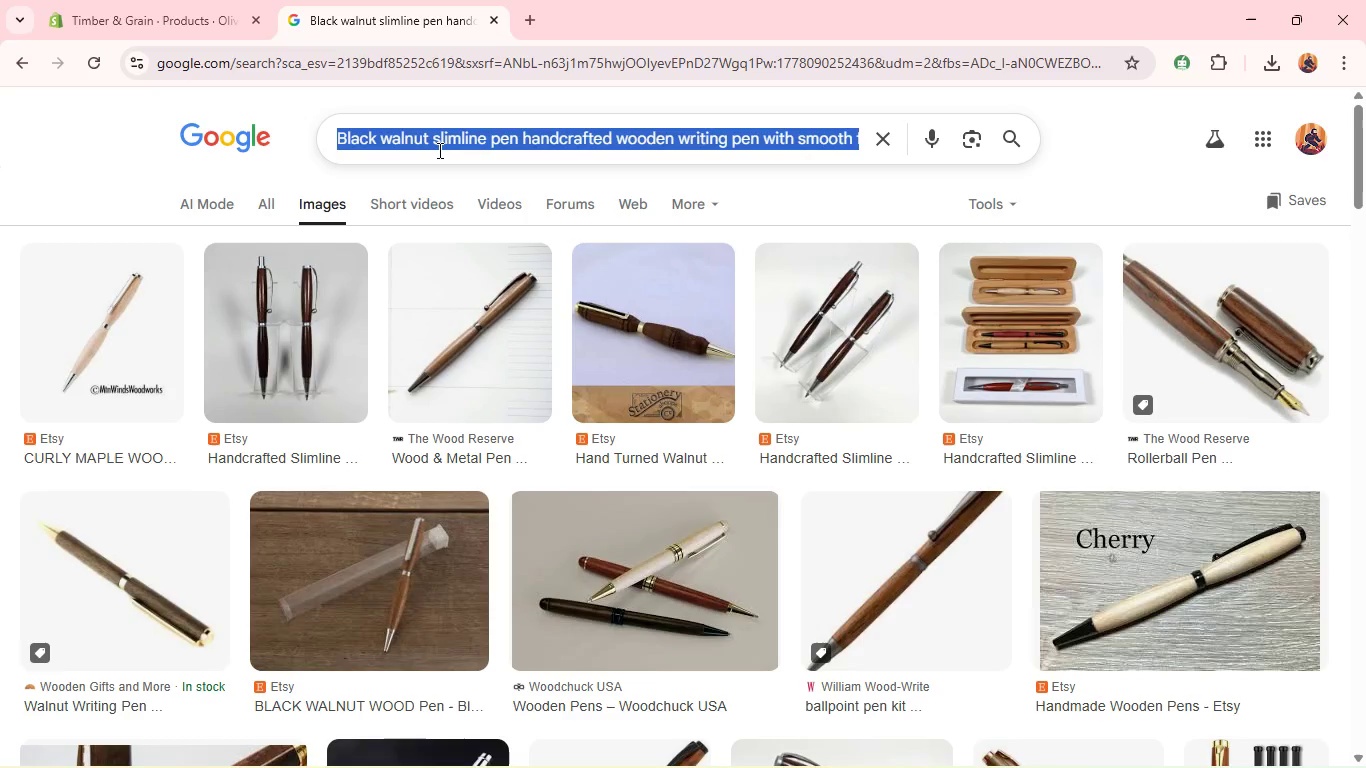 
key(Control+V)
 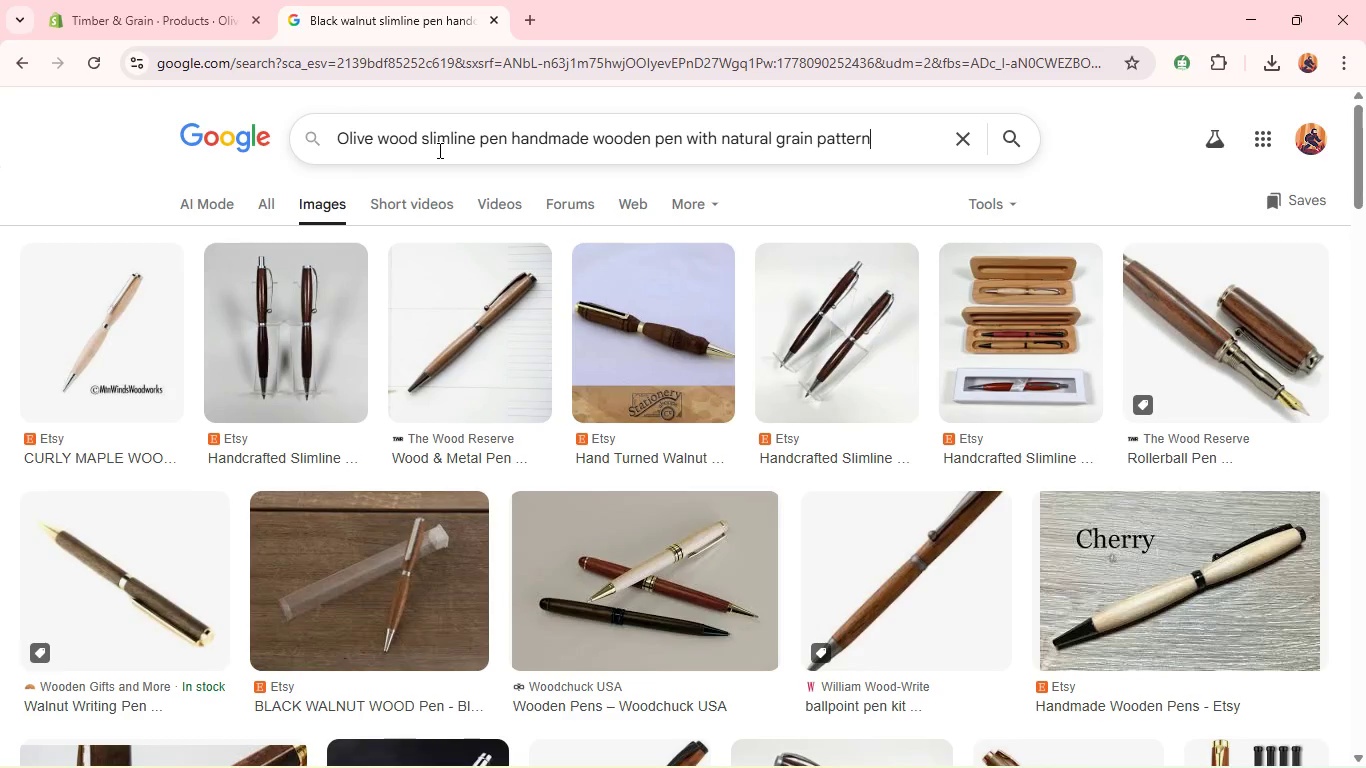 
key(Control+Enter)
 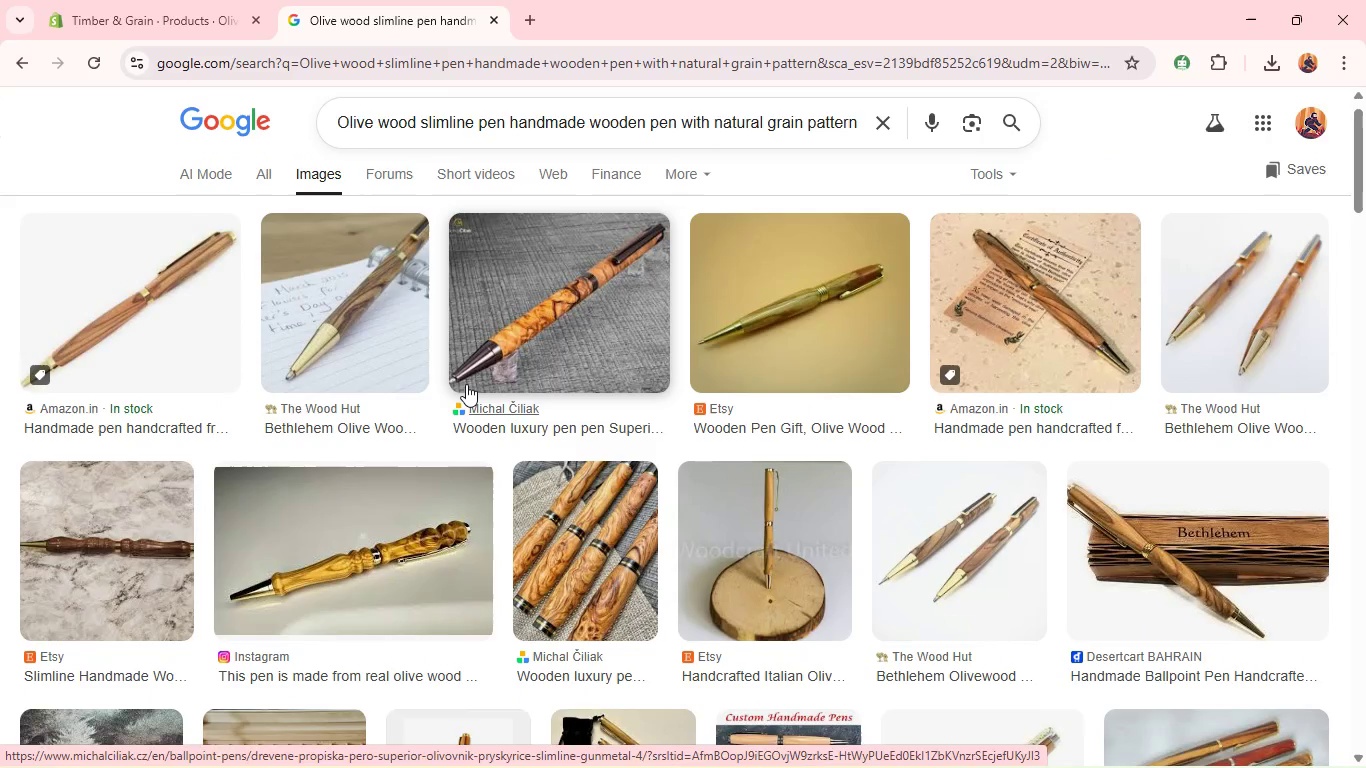 
wait(18.42)
 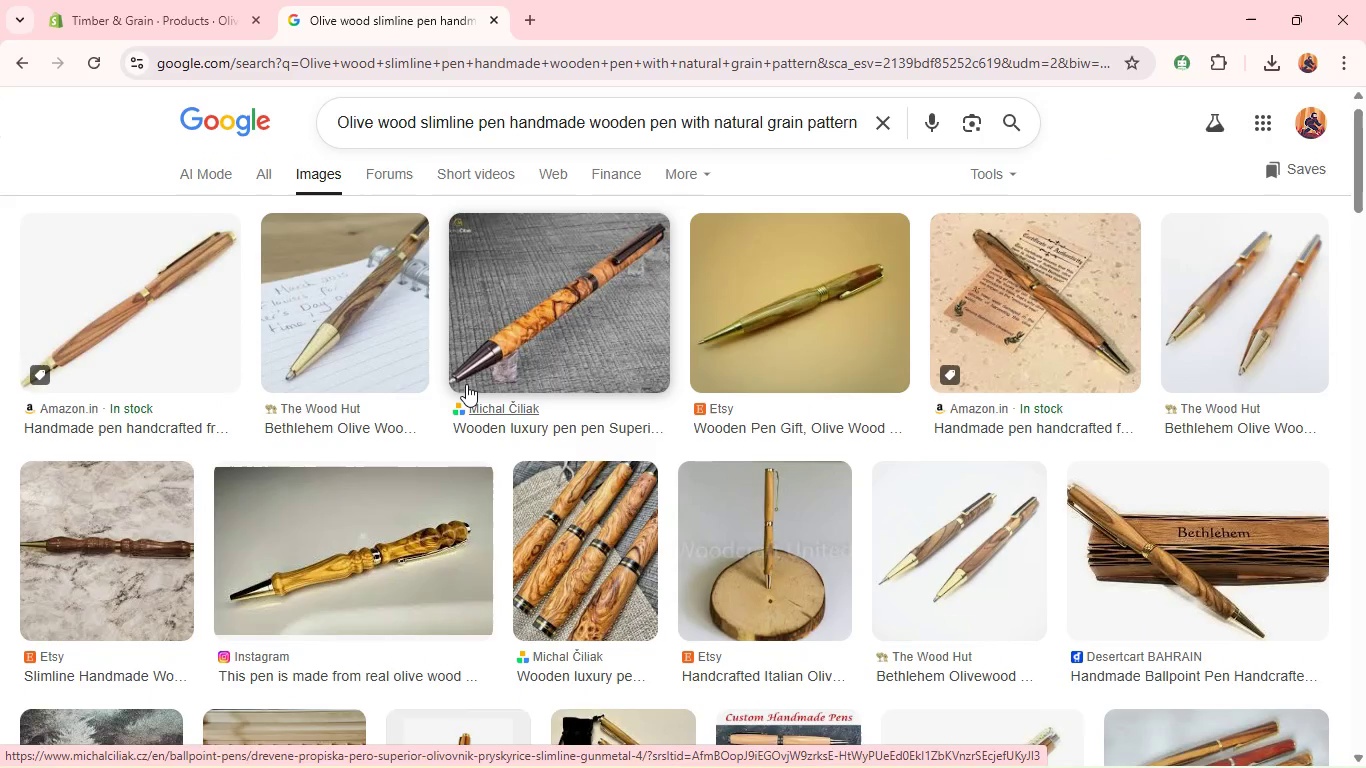 
mouse_move([481, 354])
 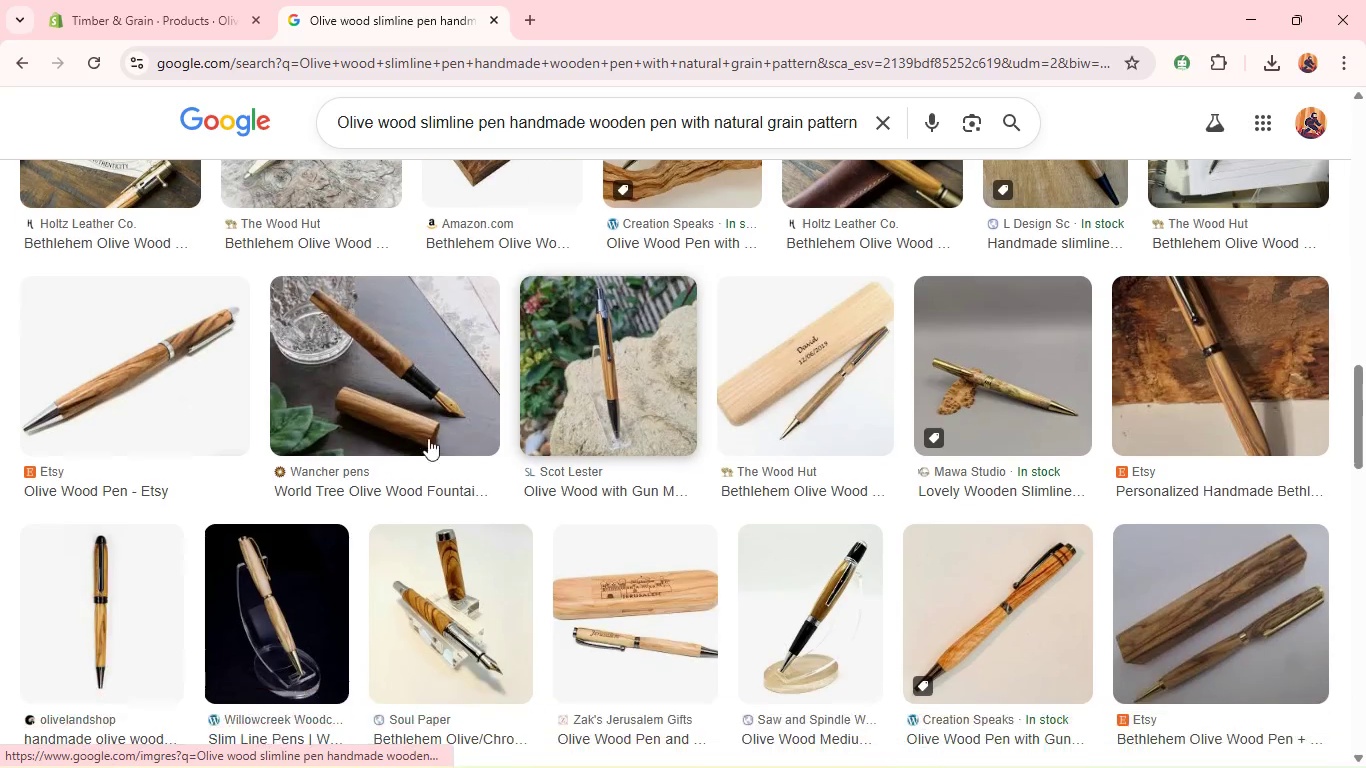 
wait(5.77)
 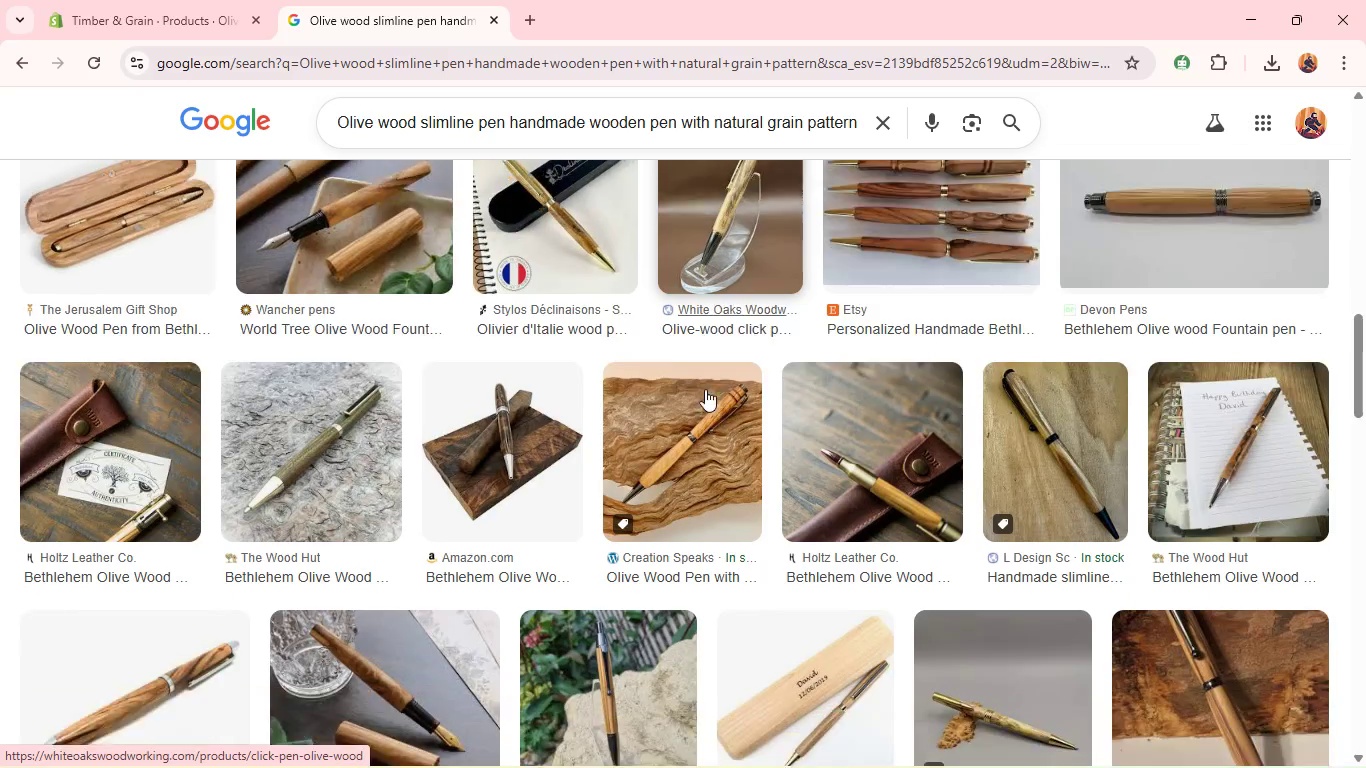 
right_click([61, 561])
 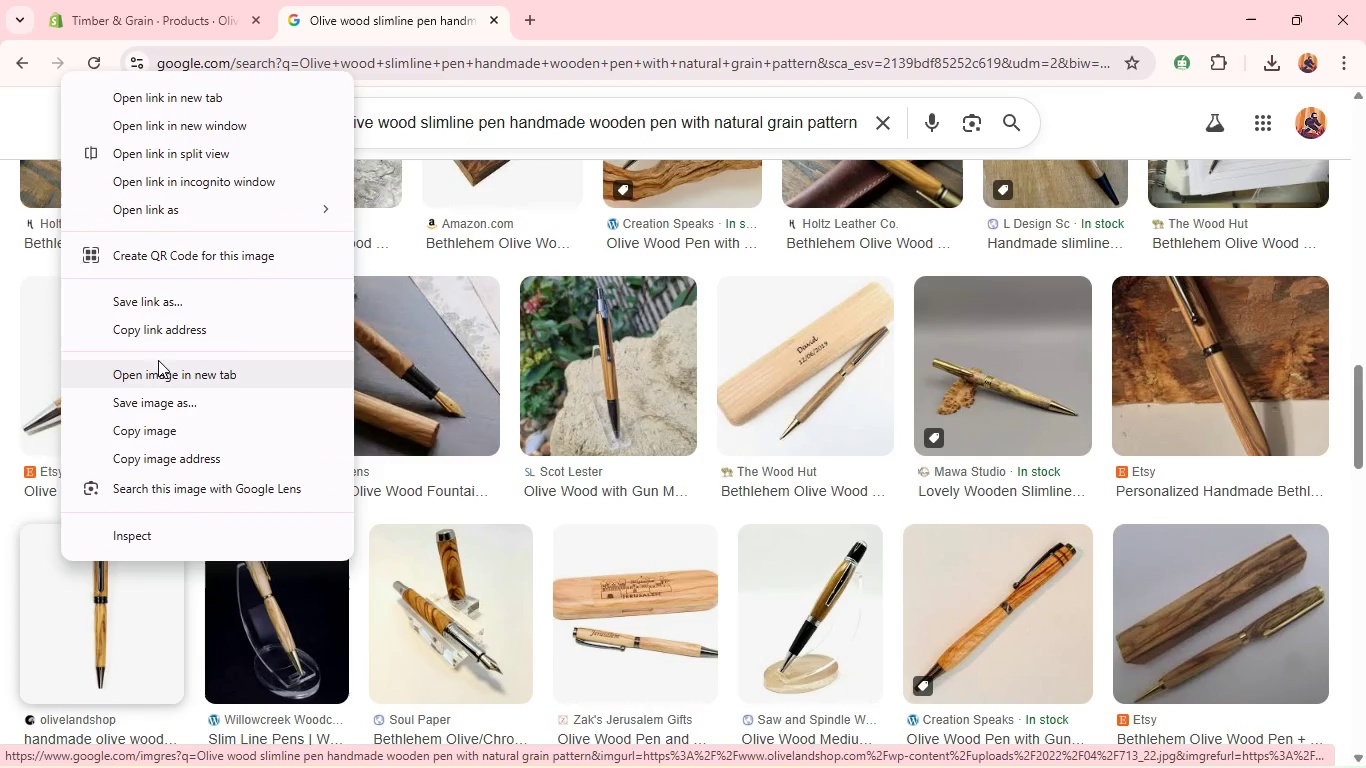 
left_click([156, 398])
 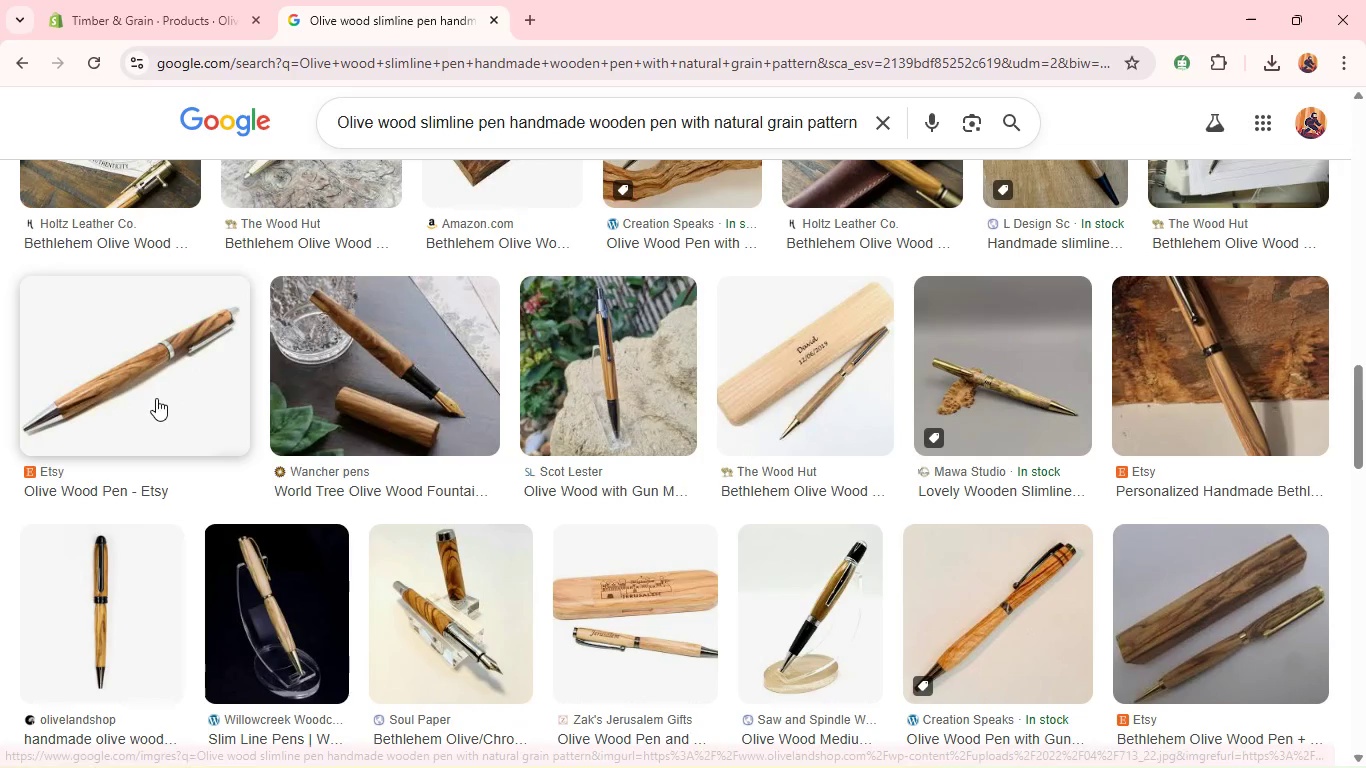 
key(Enter)
 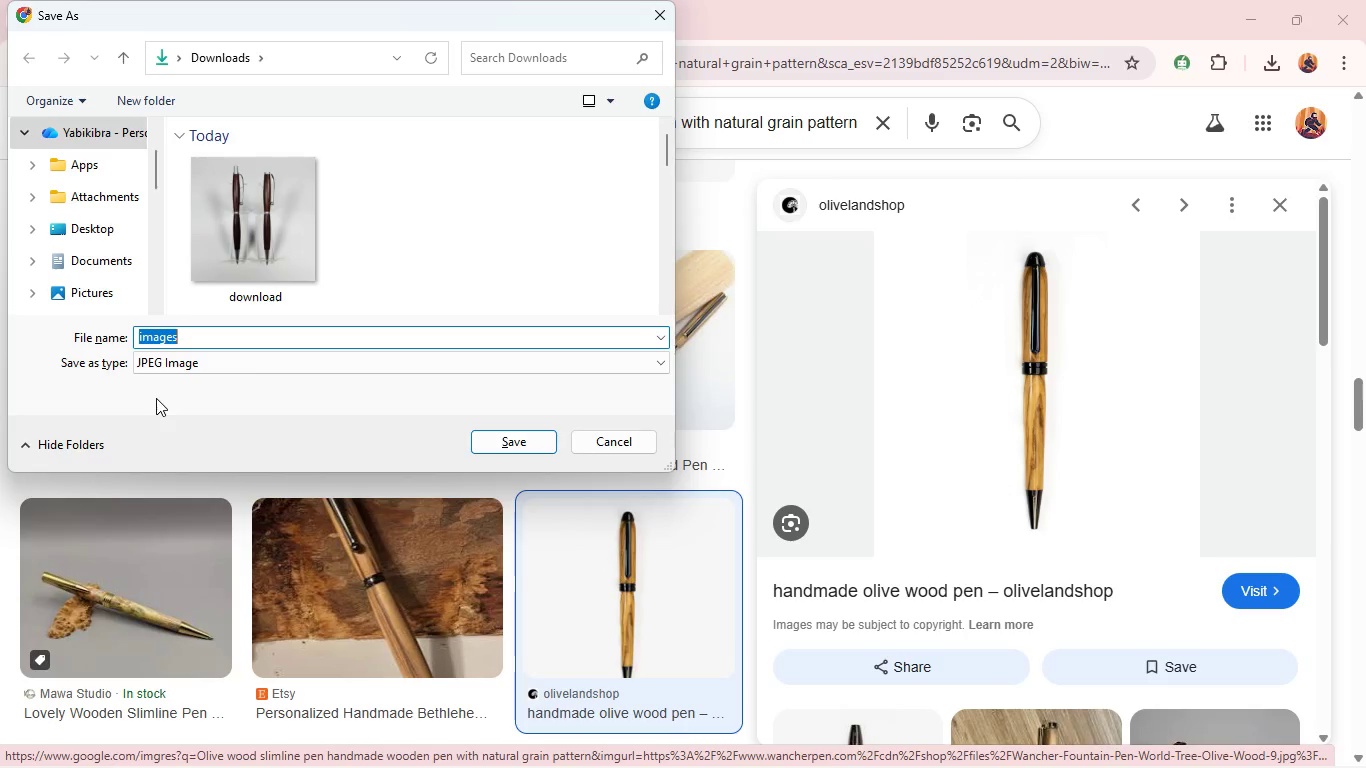 
wait(13.62)
 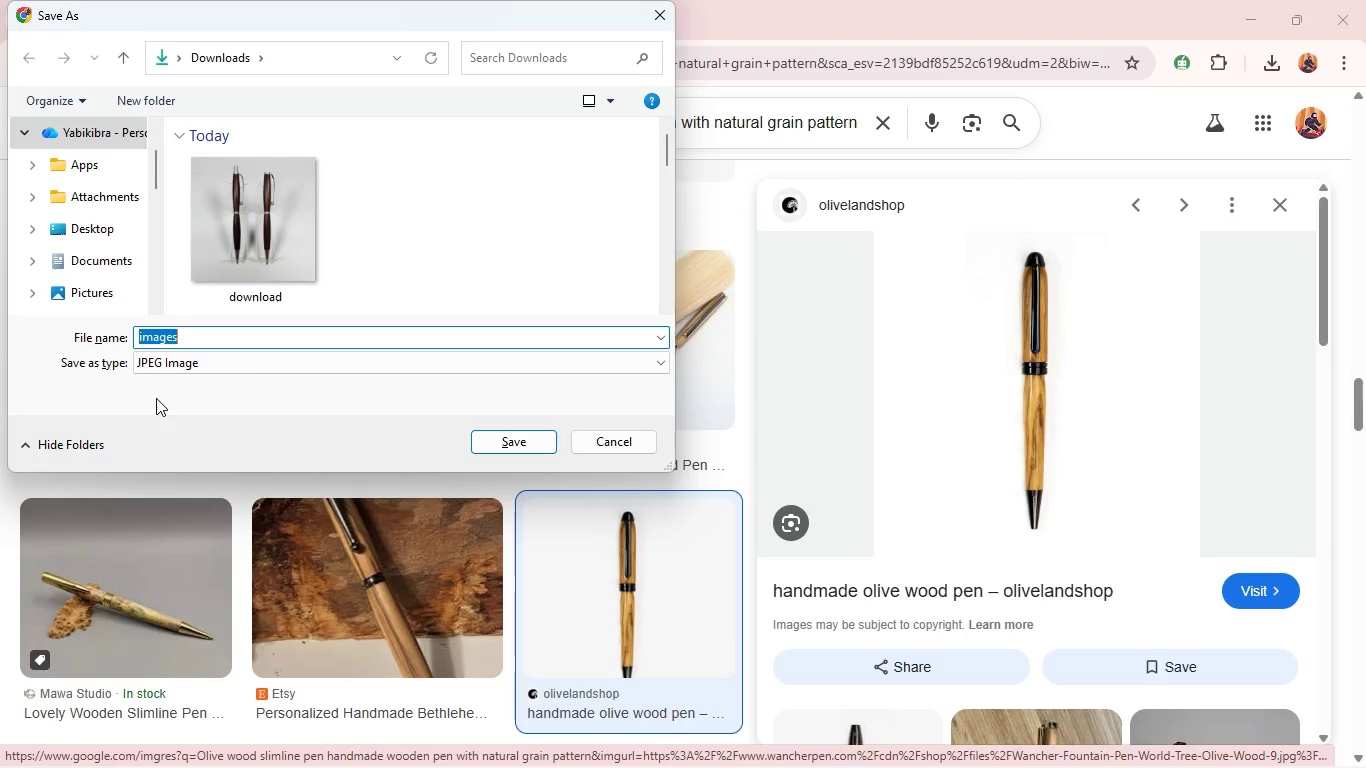 
key(Enter)
 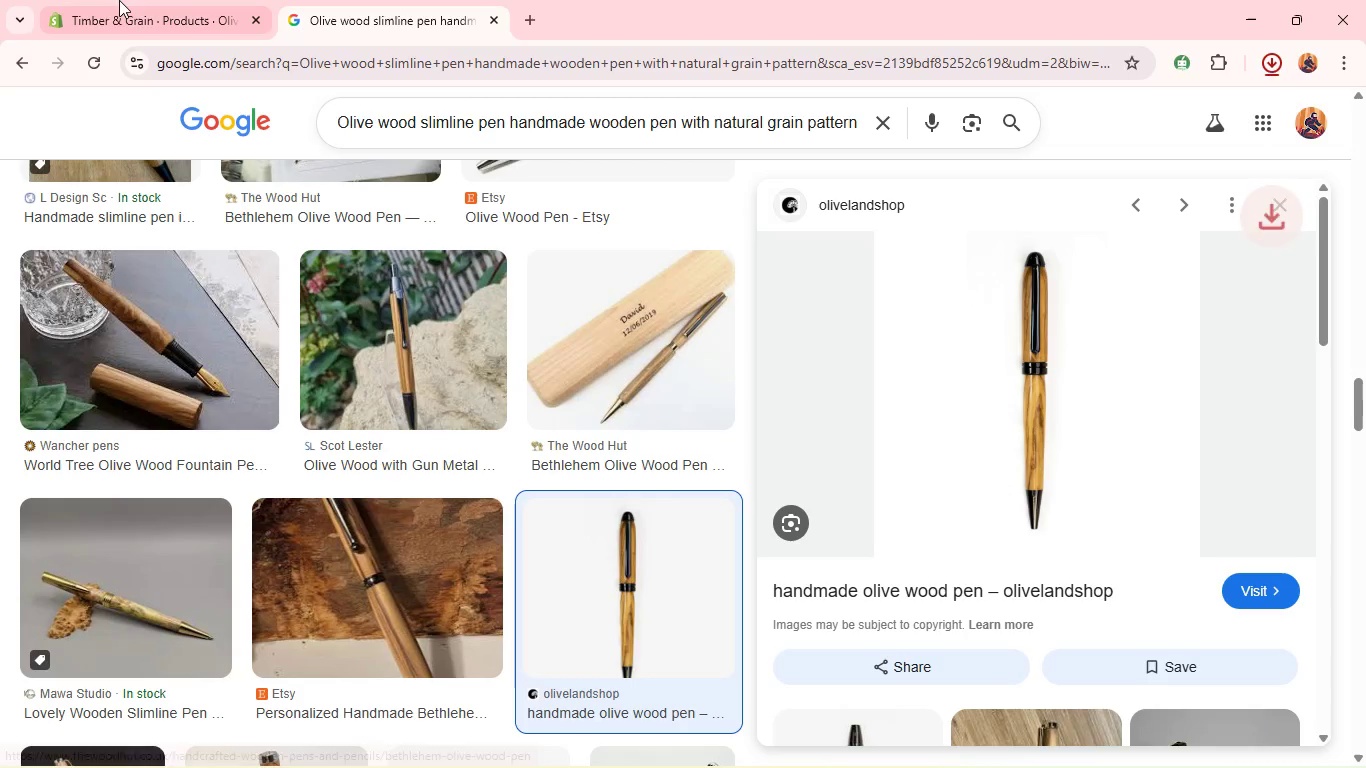 
left_click_drag(start_coordinate=[120, 2], to_coordinate=[554, 579])
 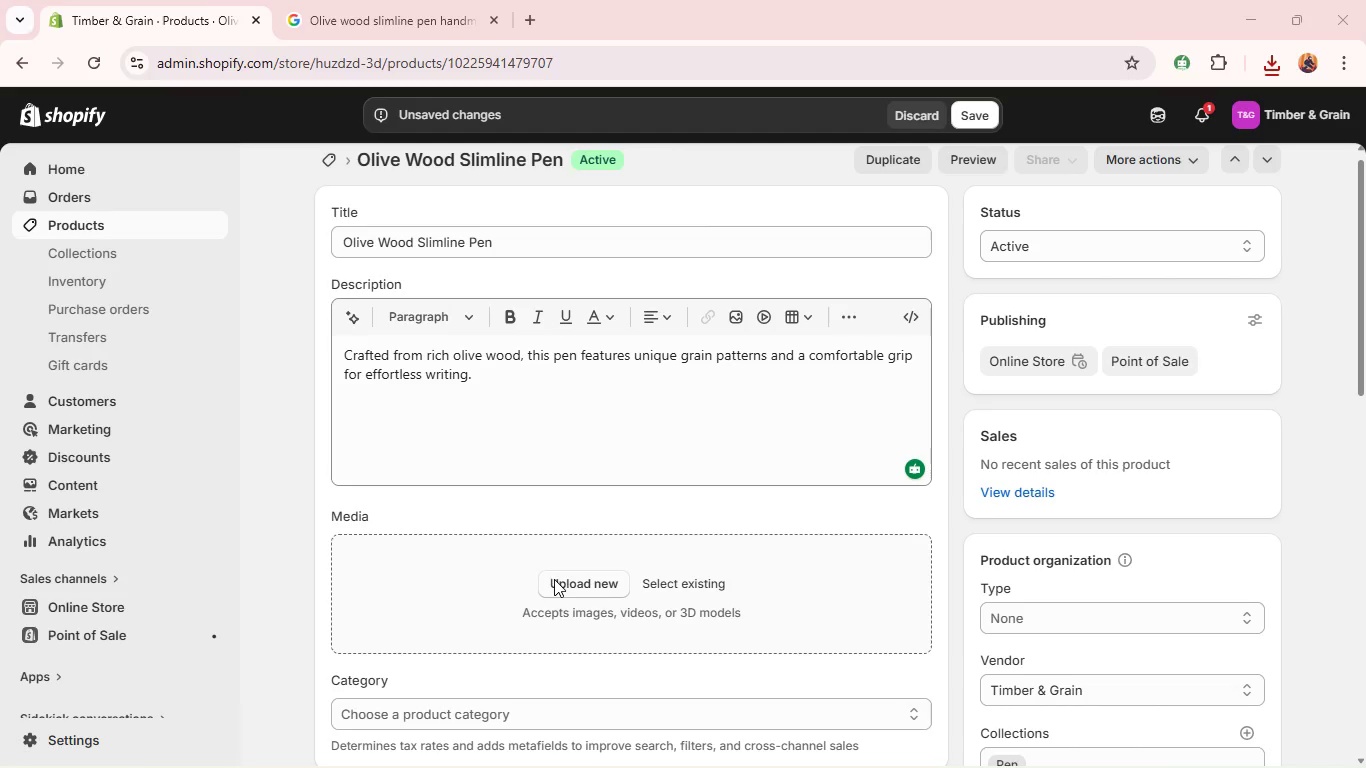 
left_click([554, 579])
 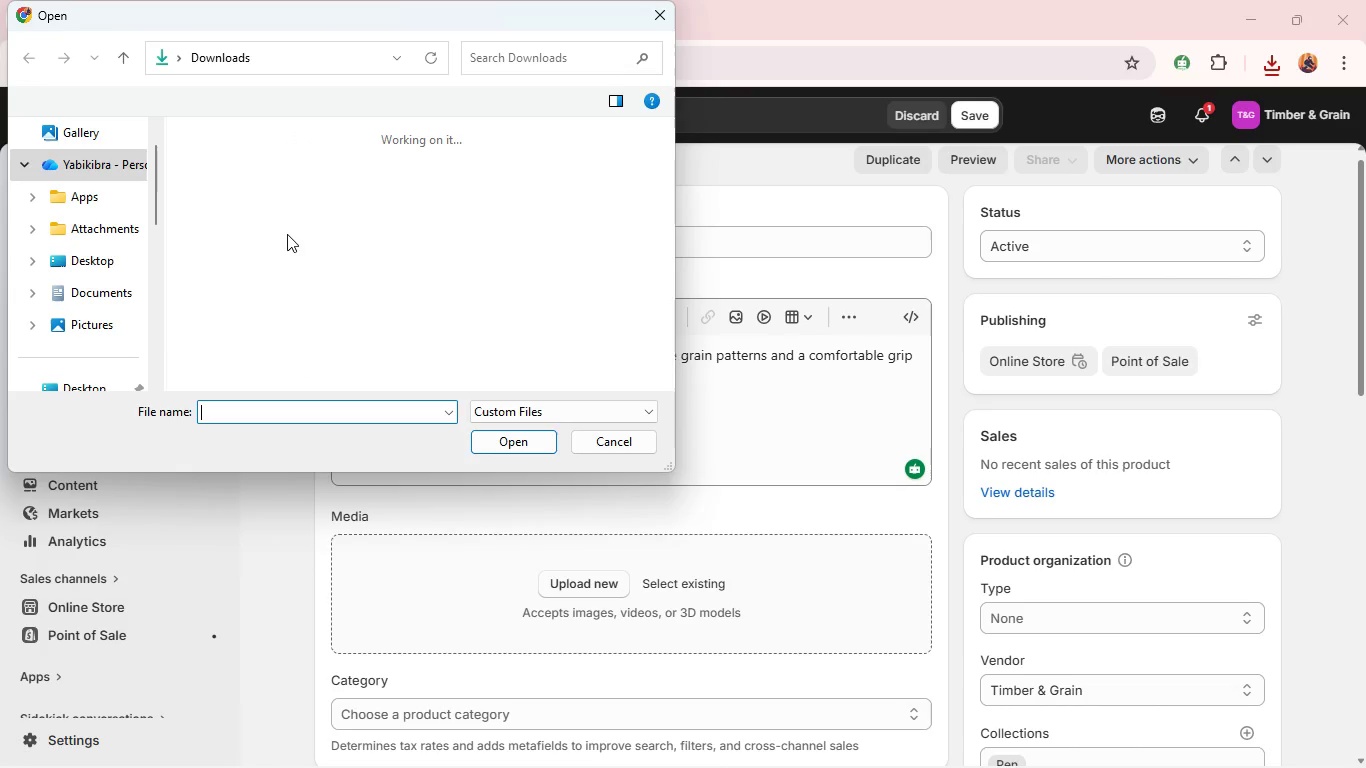 
left_click([237, 213])
 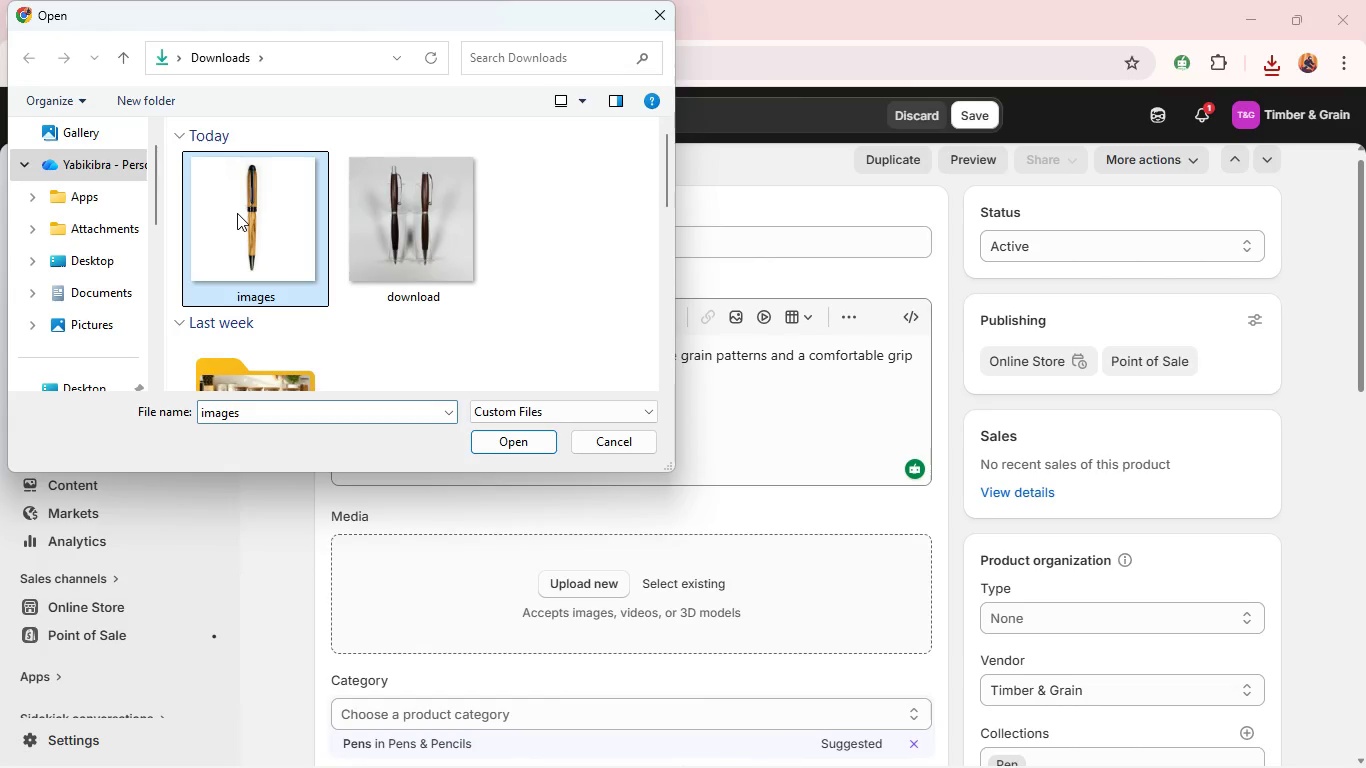 
key(Enter)
 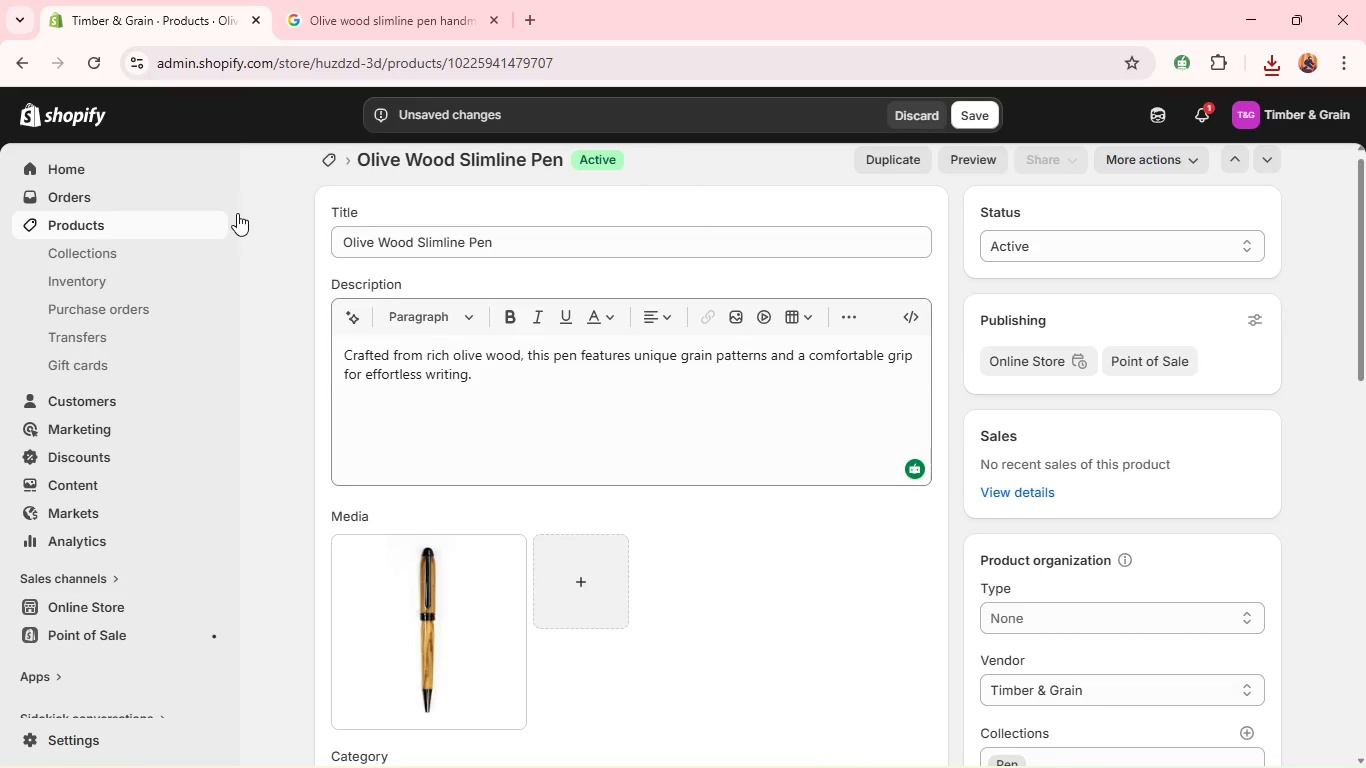 
wait(27.75)
 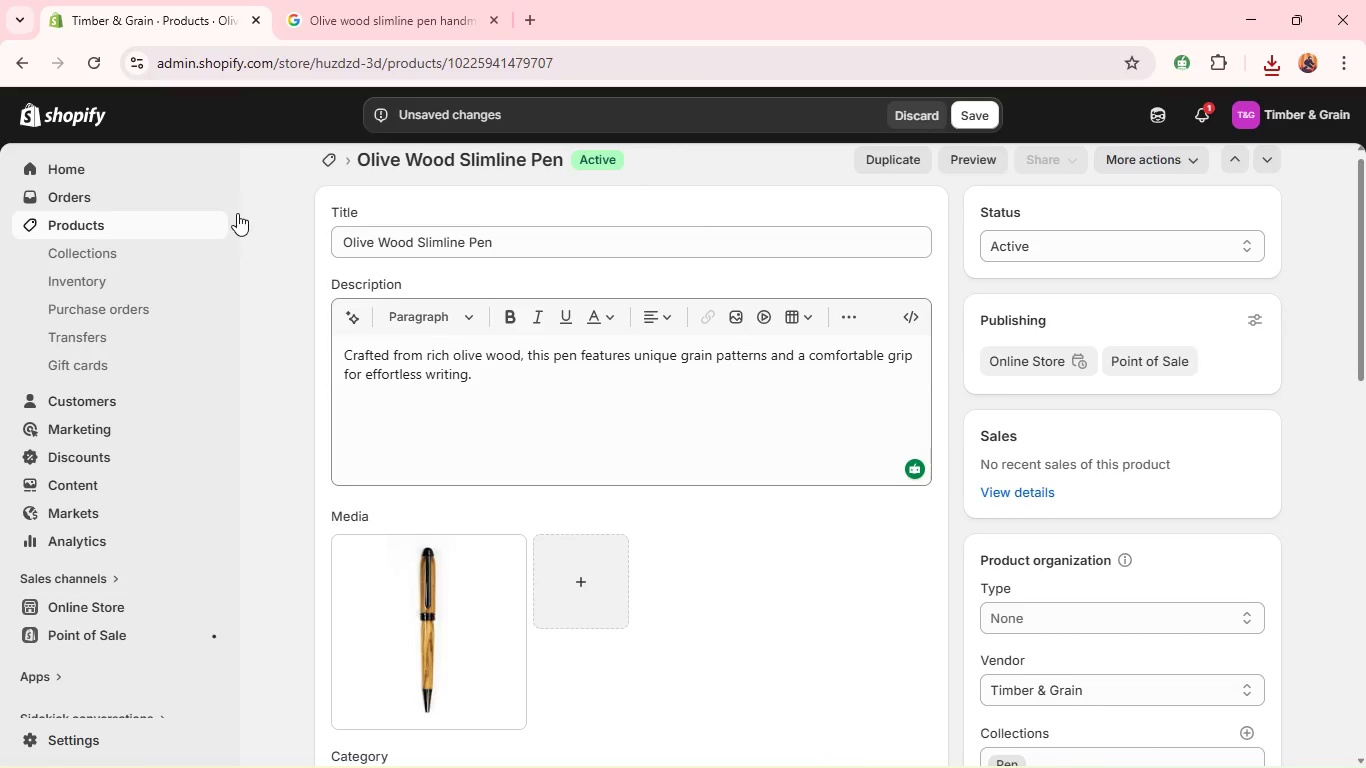 
left_click([477, 575])
 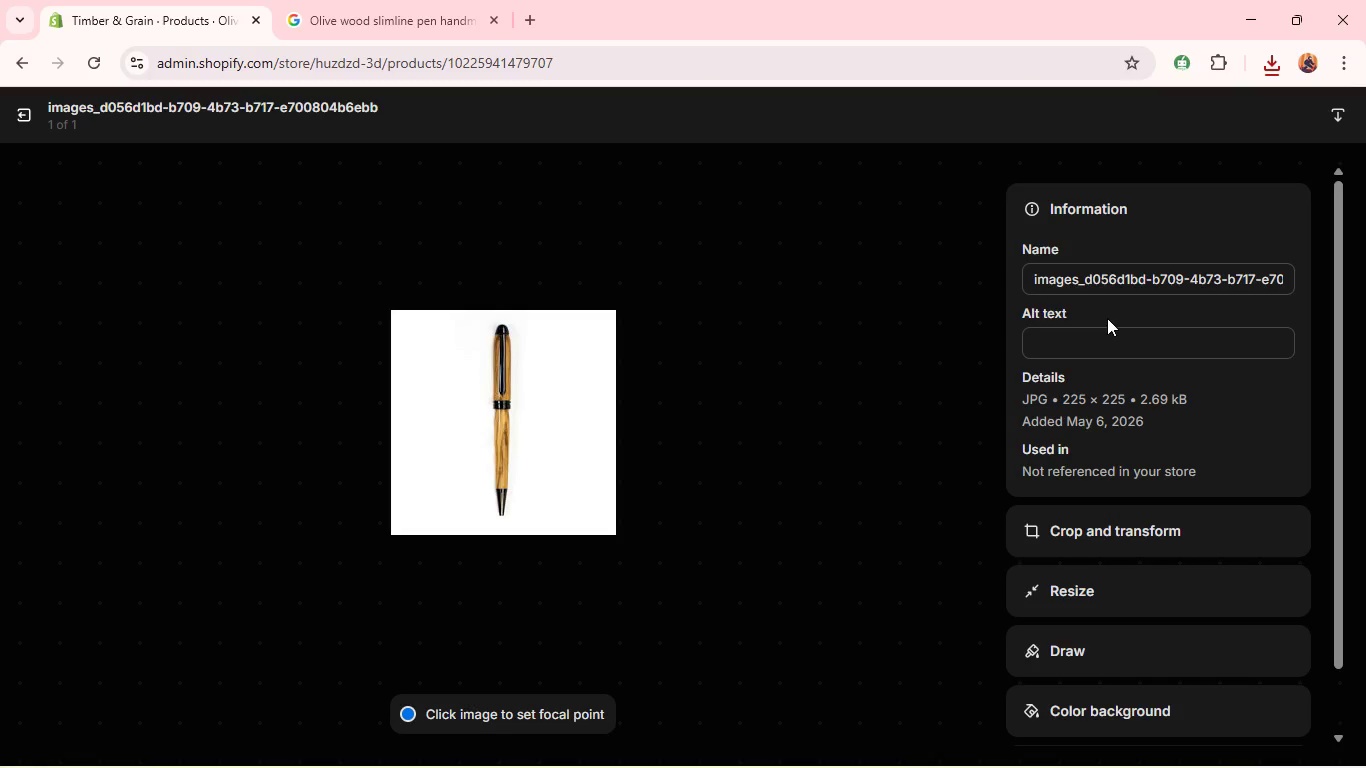 
left_click([1095, 339])
 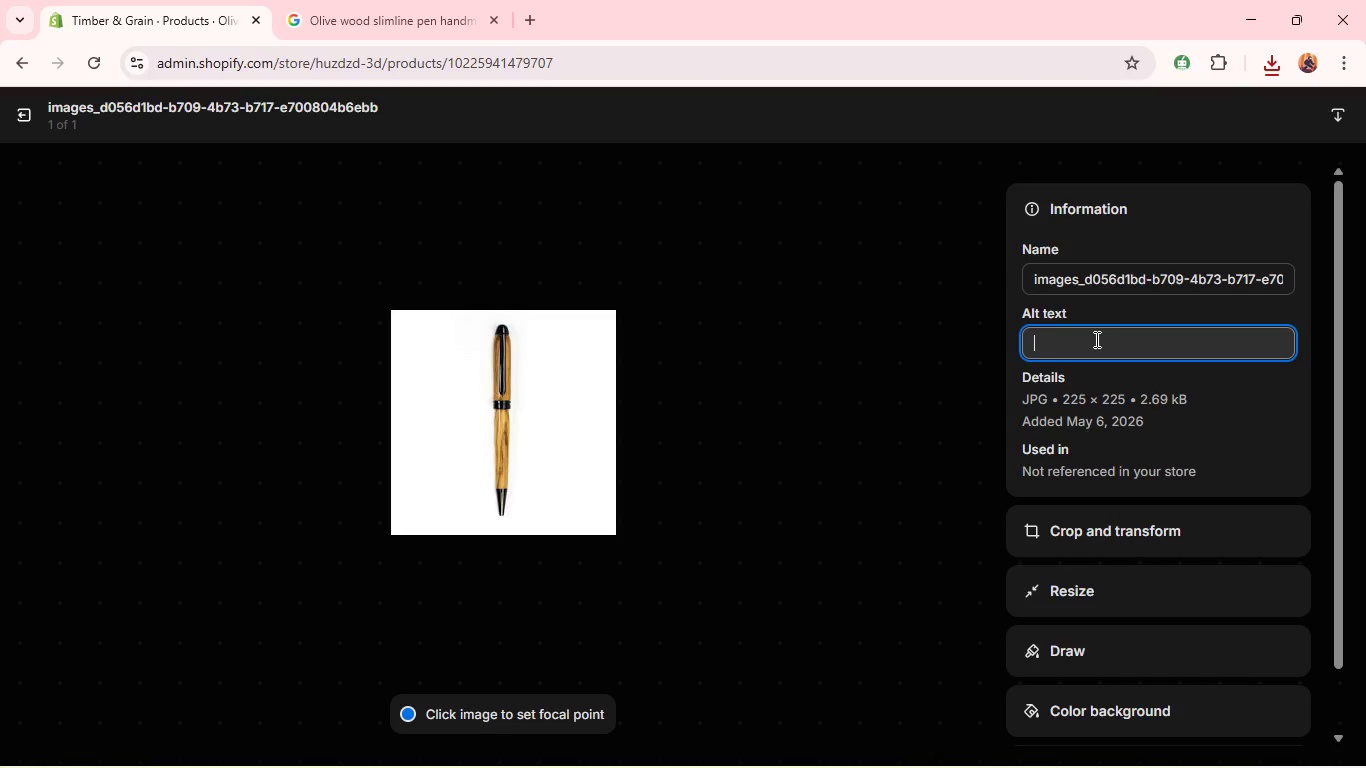 
key(Control+V)
 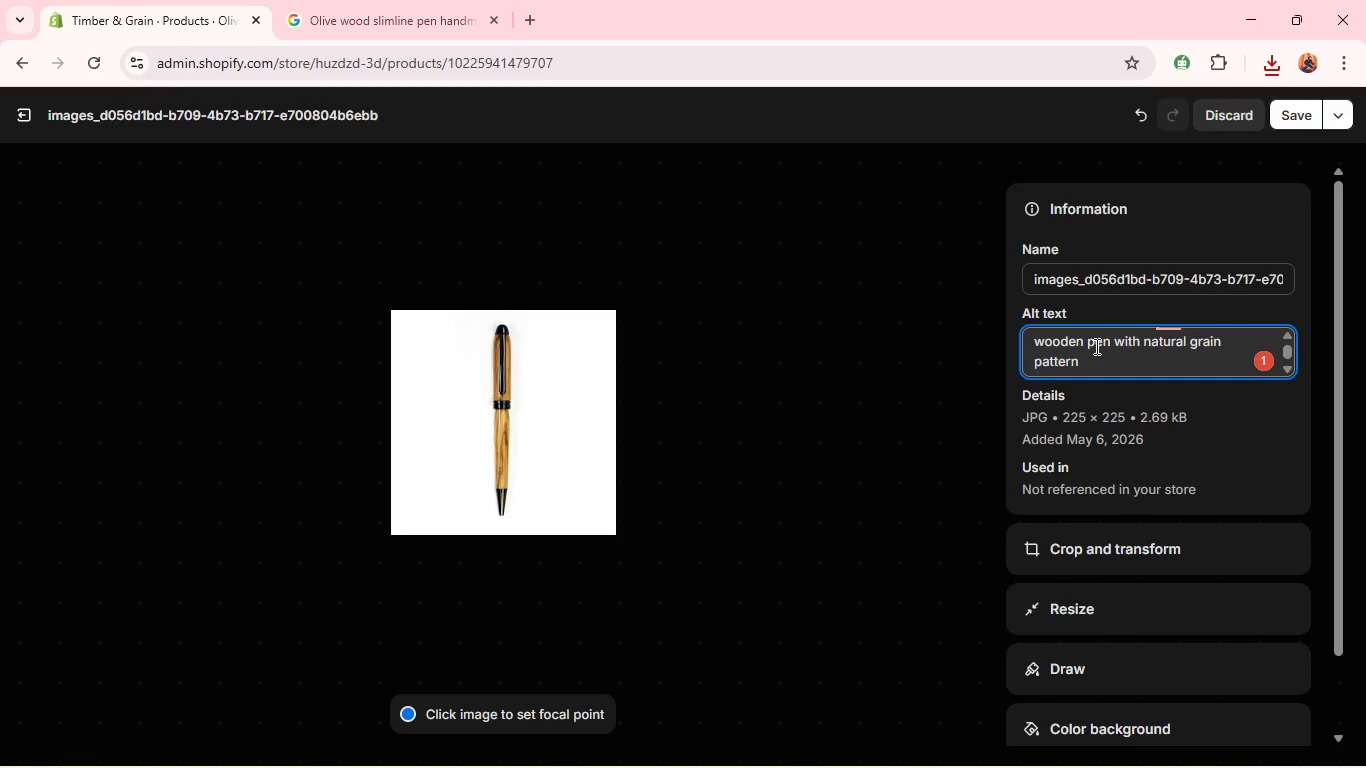 
mouse_move([1160, 354])
 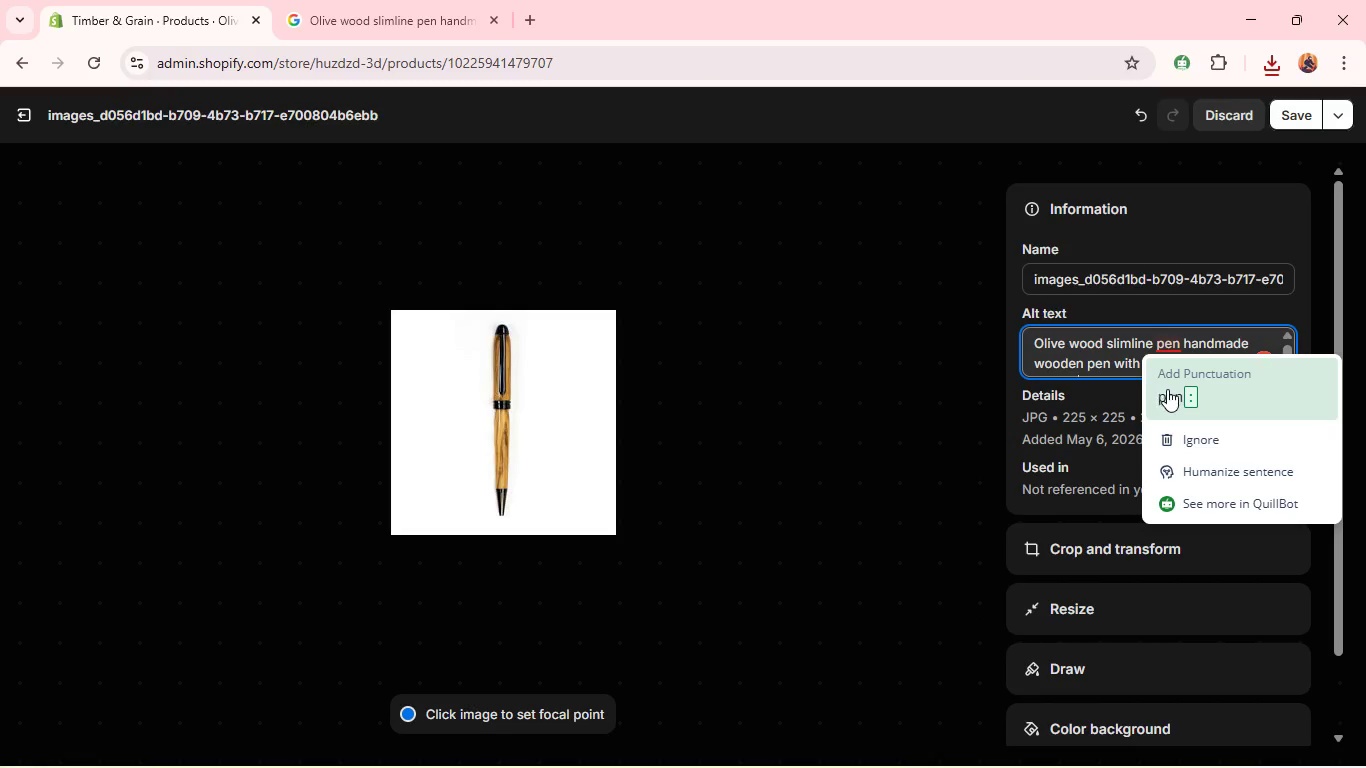 
left_click([1168, 389])
 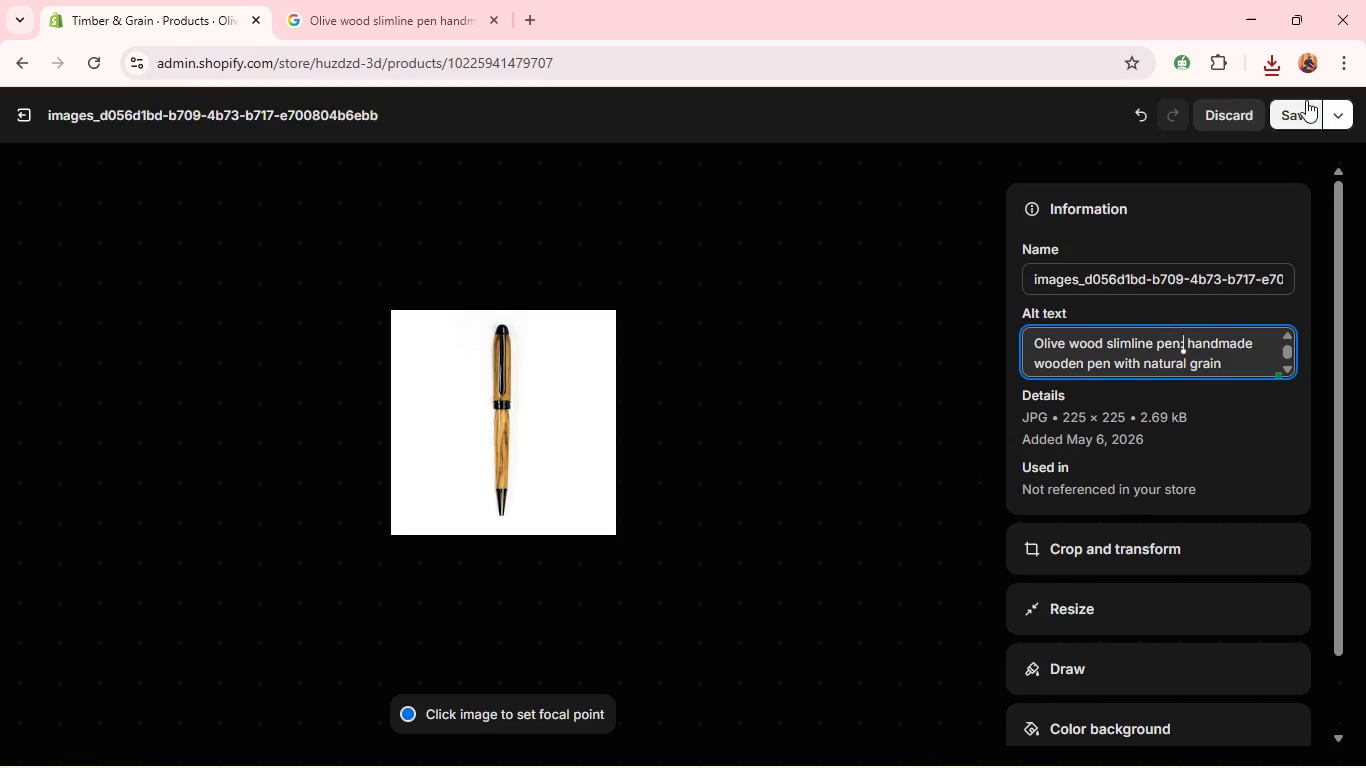 
left_click([1301, 116])
 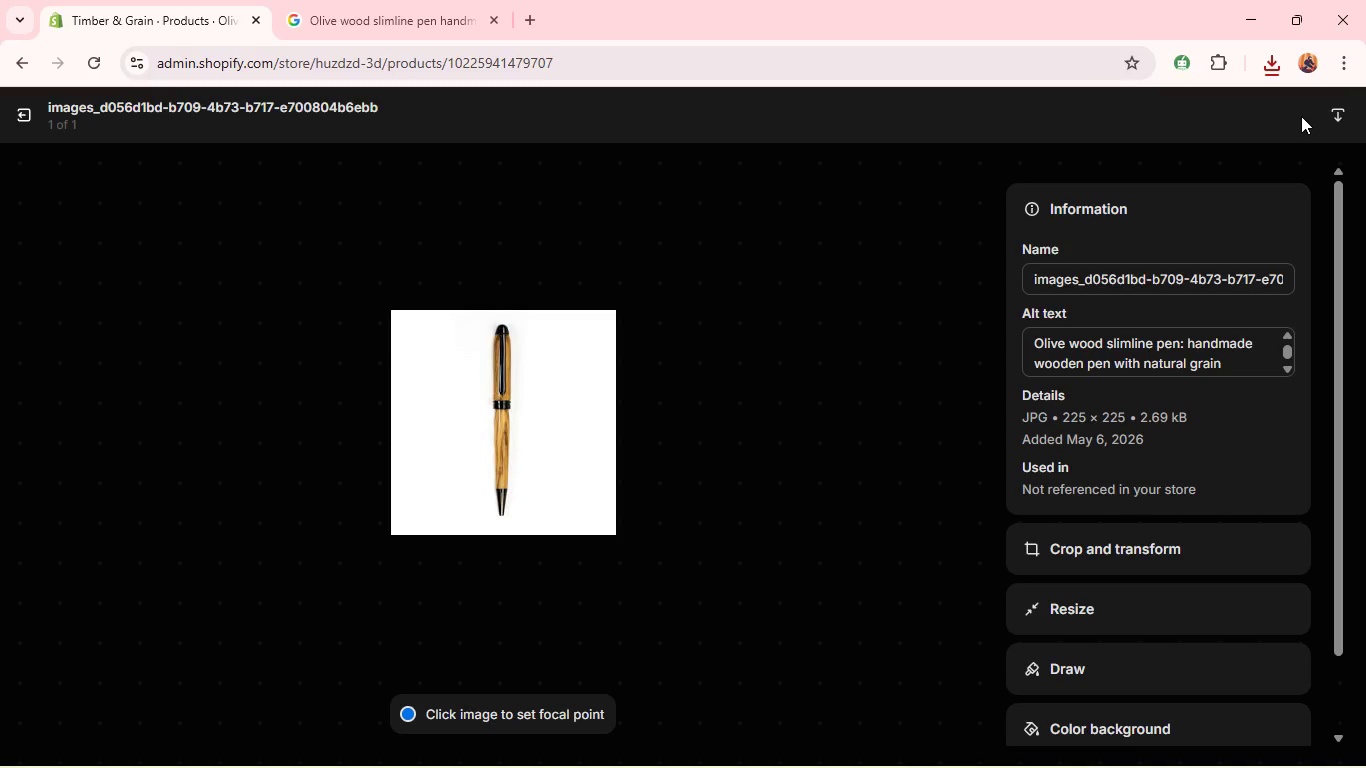 
wait(20.02)
 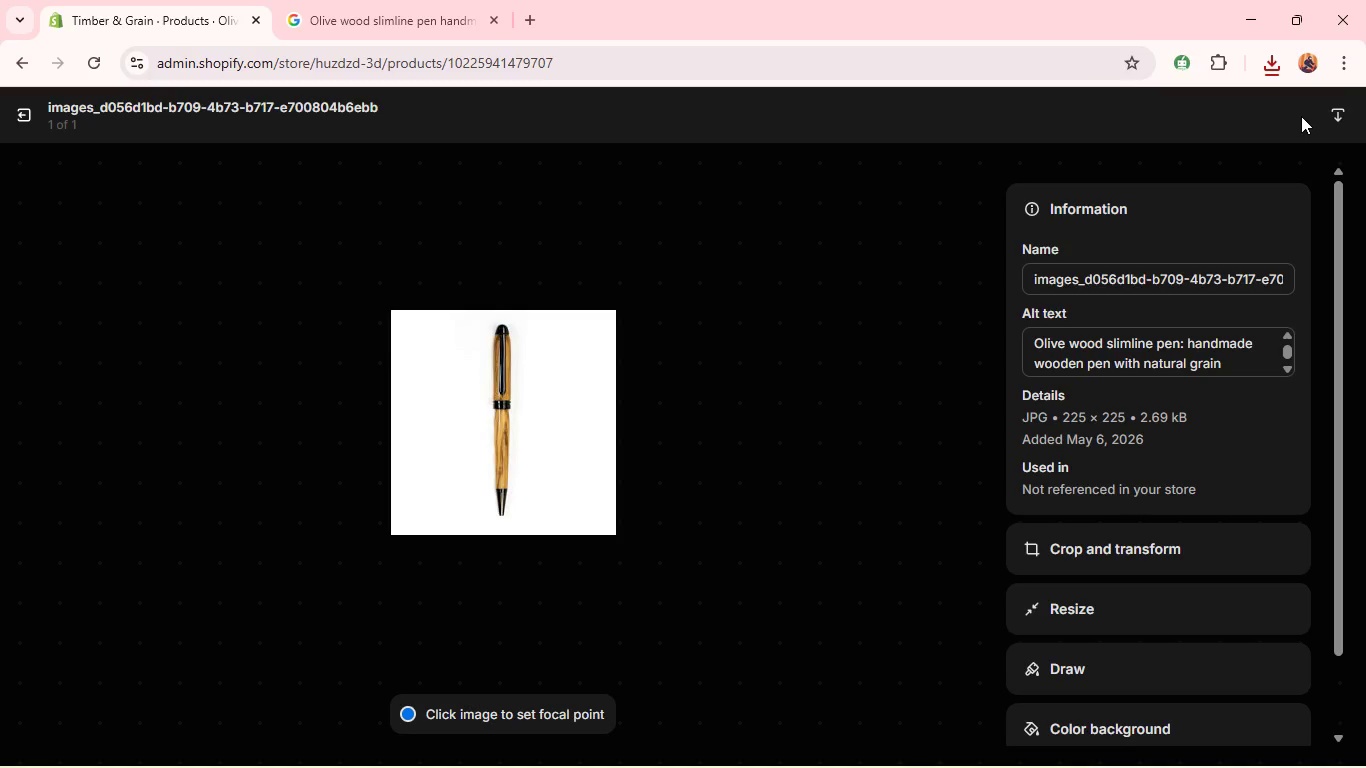 
left_click([28, 113])
 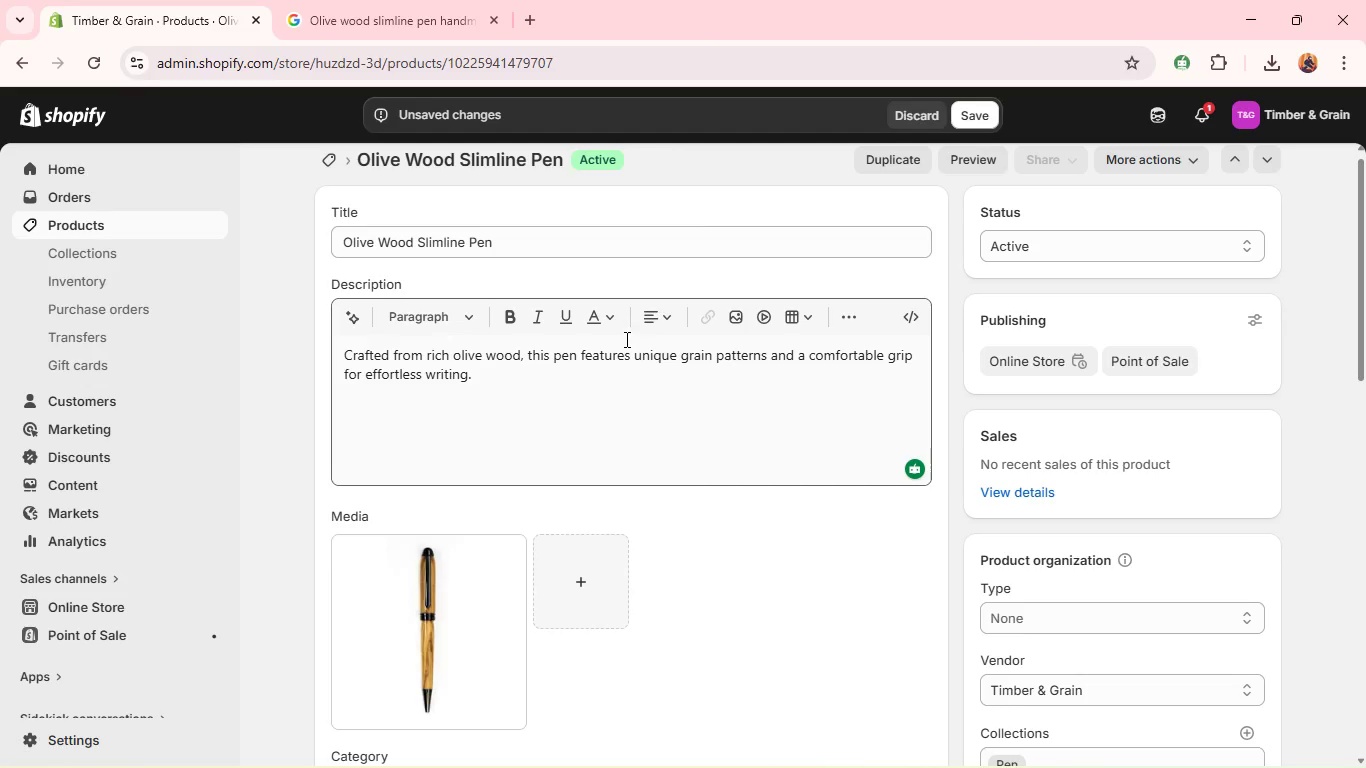 
wait(8.81)
 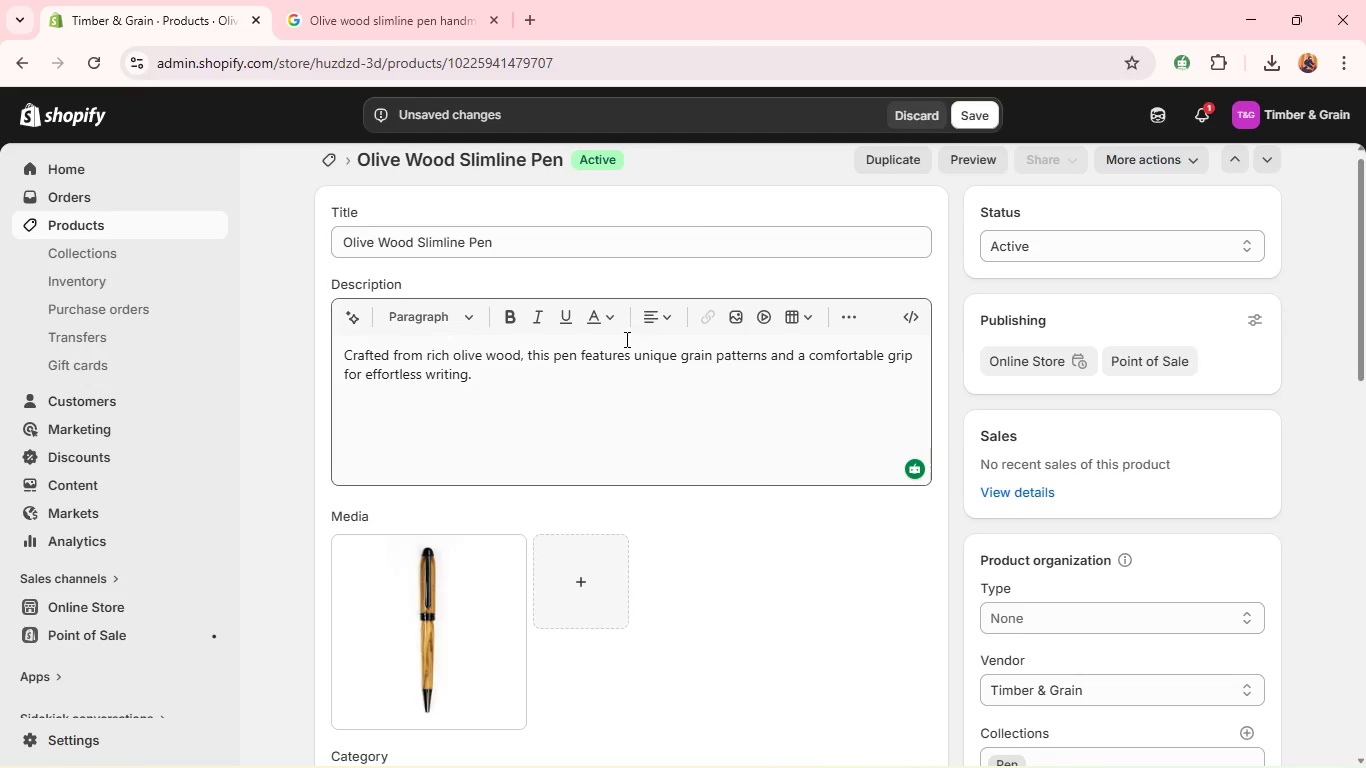 
left_click([986, 114])
 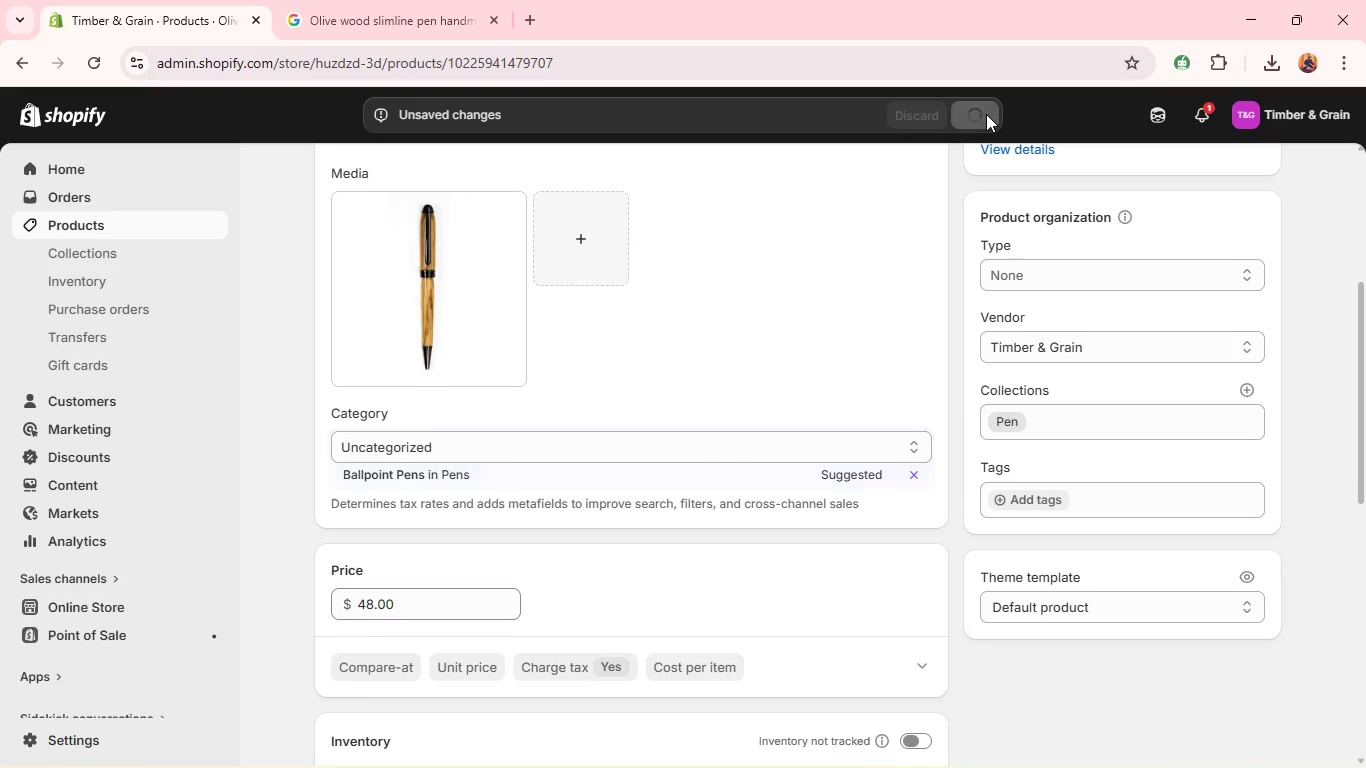 
wait(10.61)
 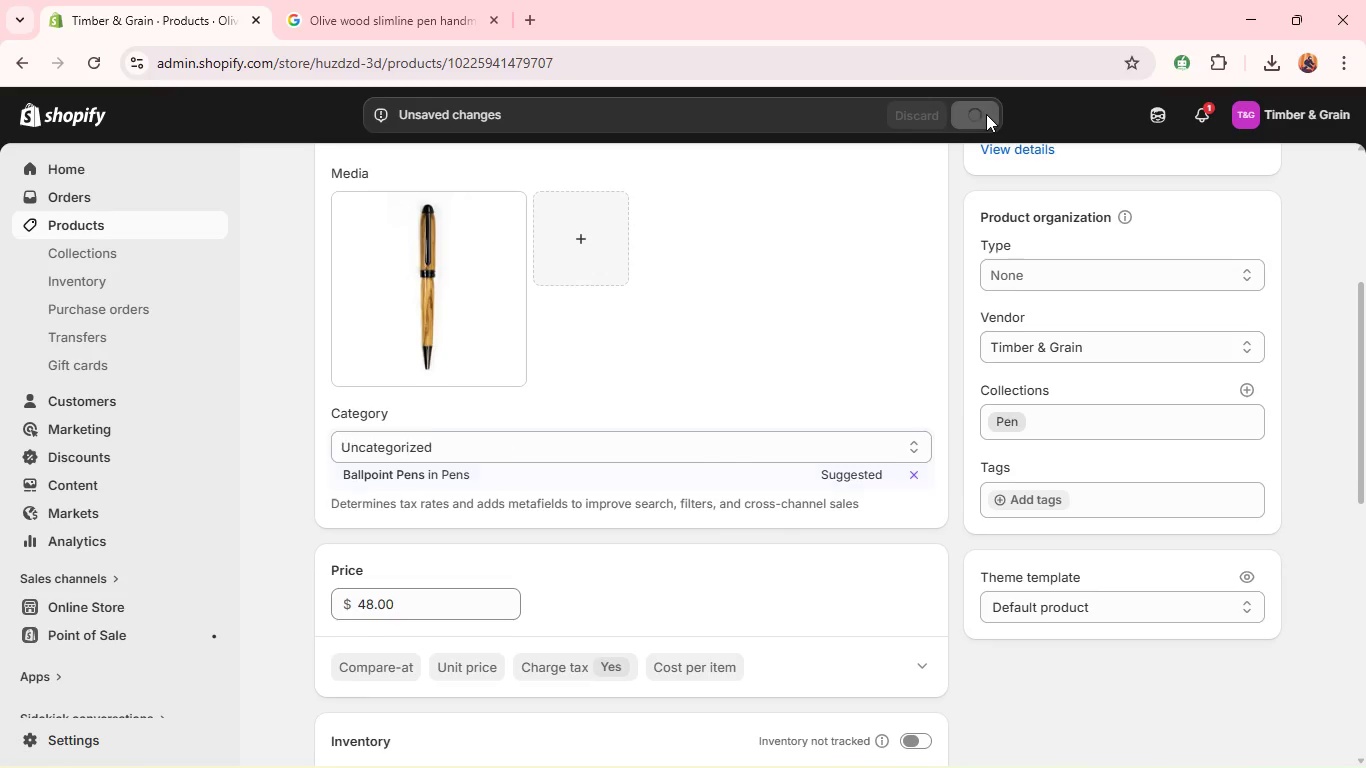 
left_click([581, 440])
 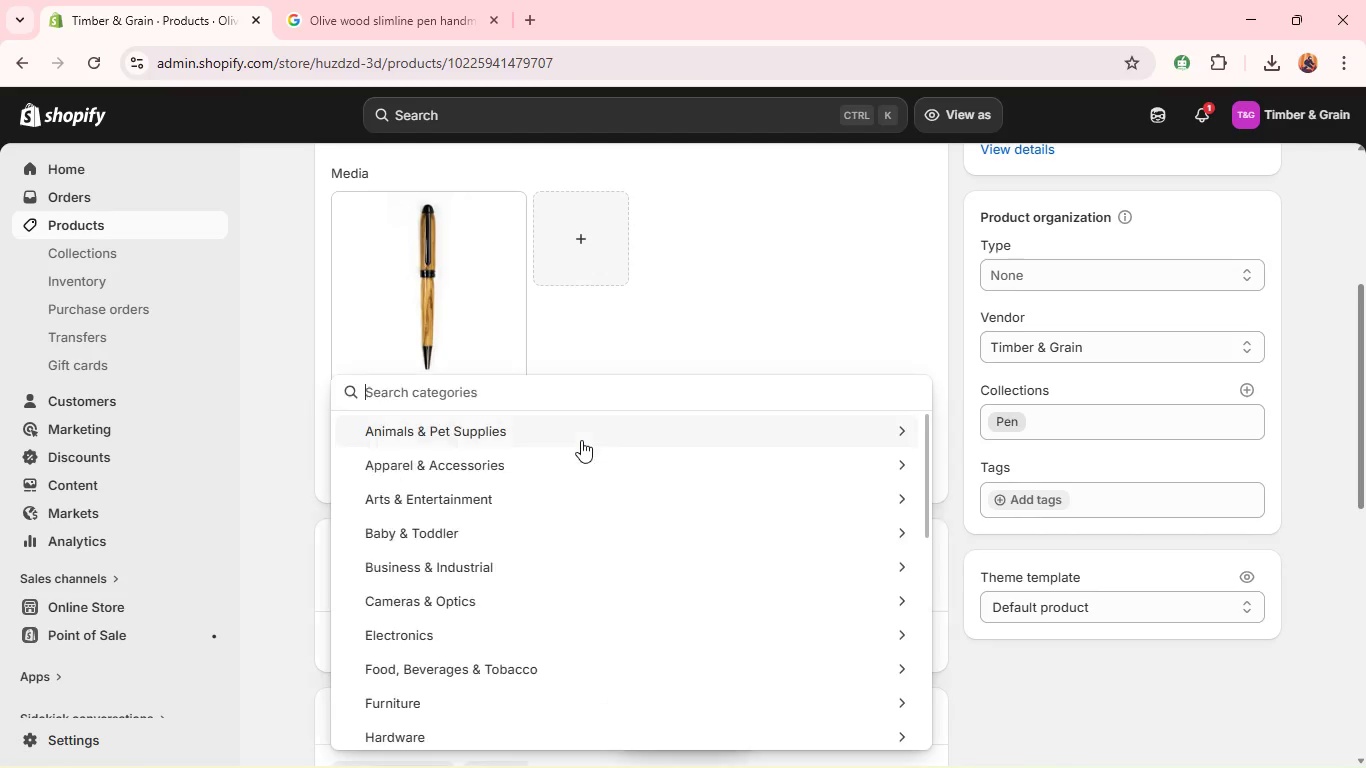 
type(pn)
key(Backspace)
type(en)
 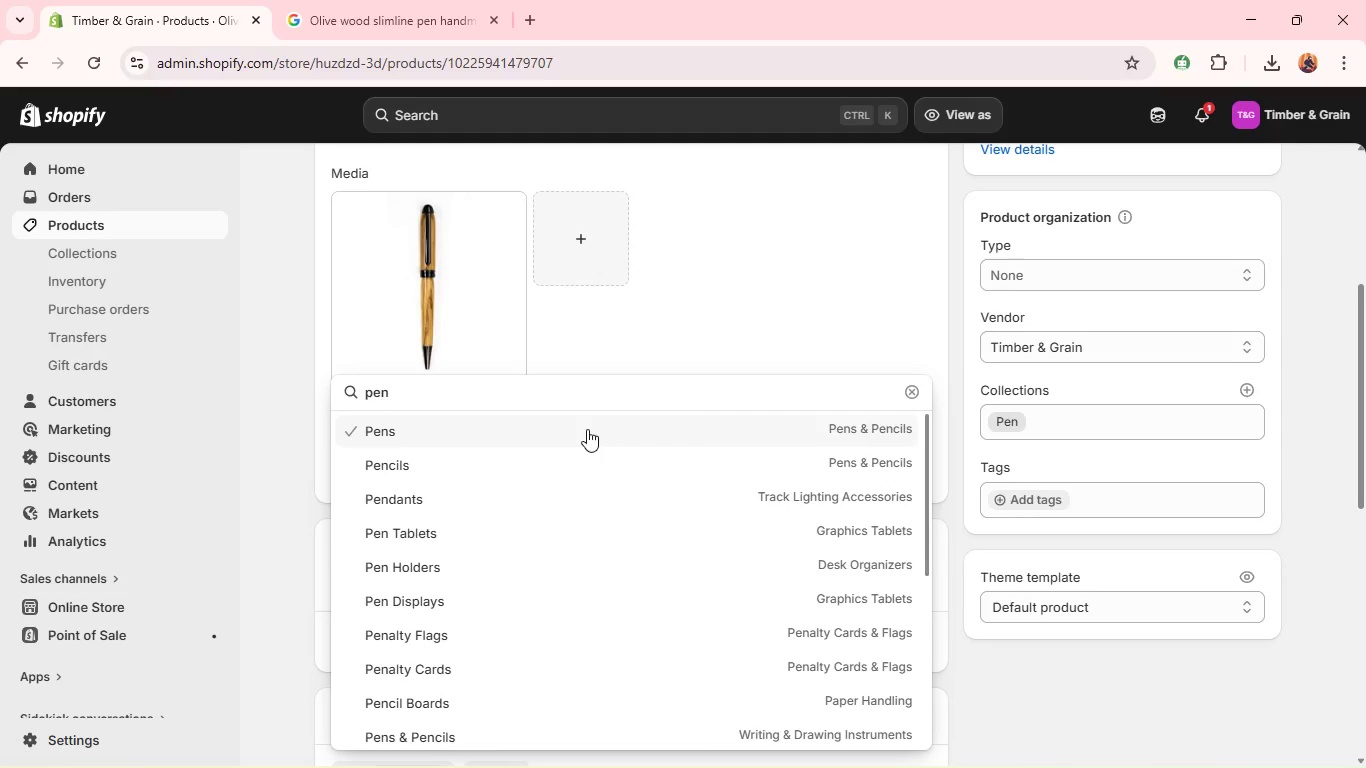 
left_click([586, 441])
 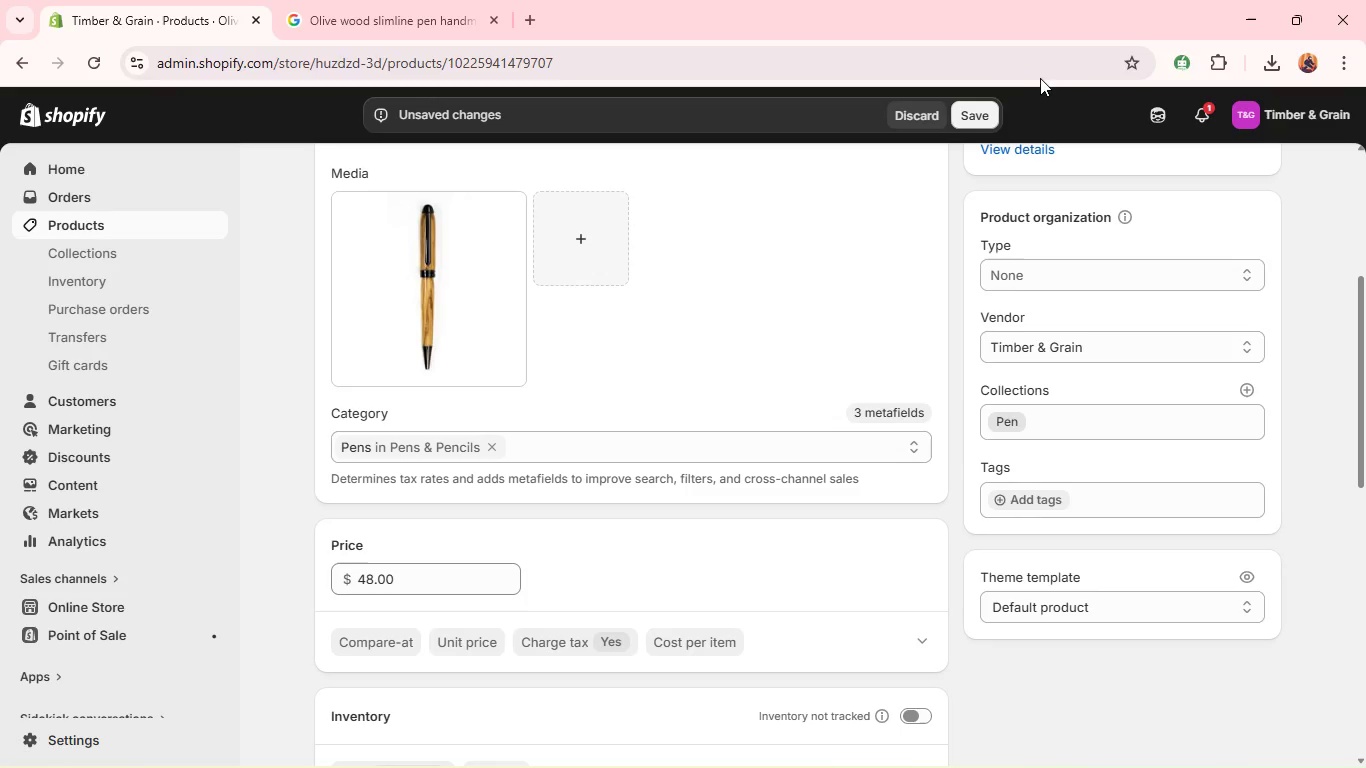 
left_click([970, 119])
 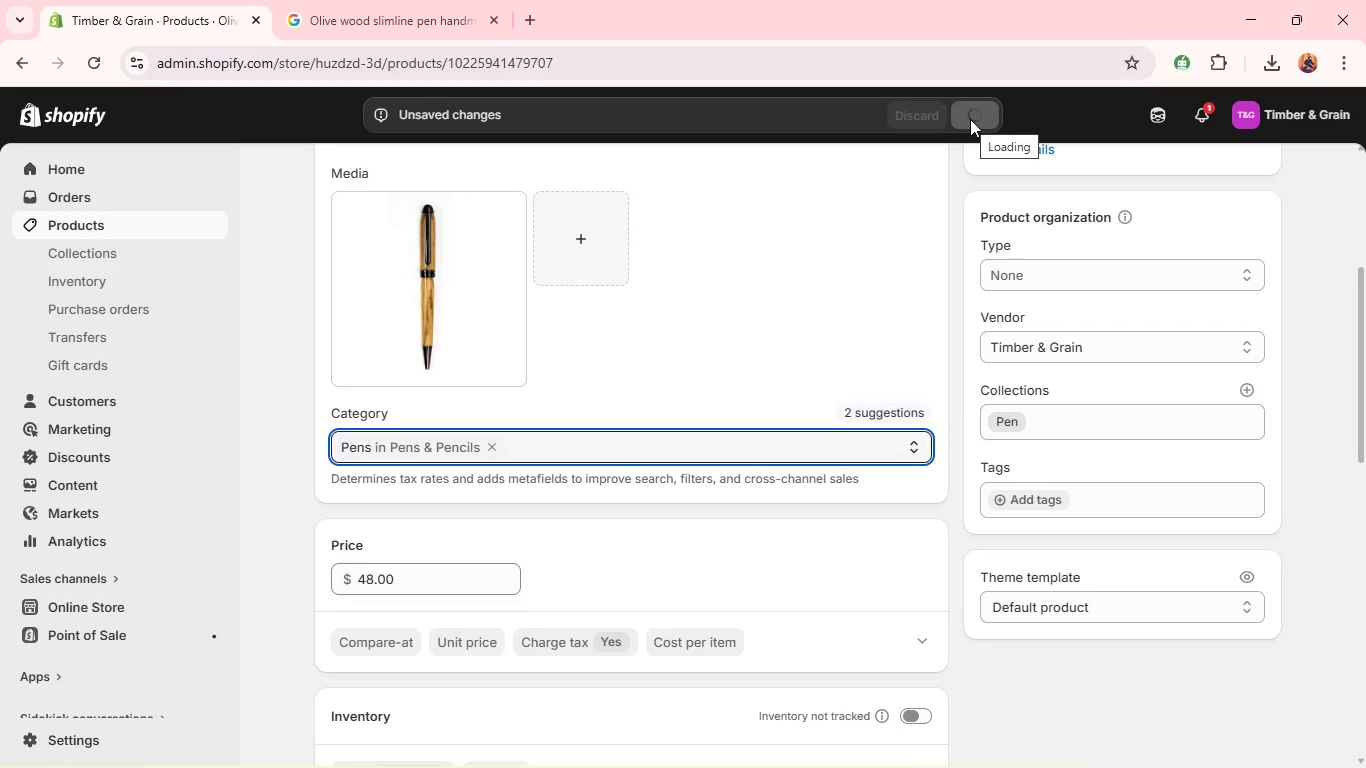 
wait(8.42)
 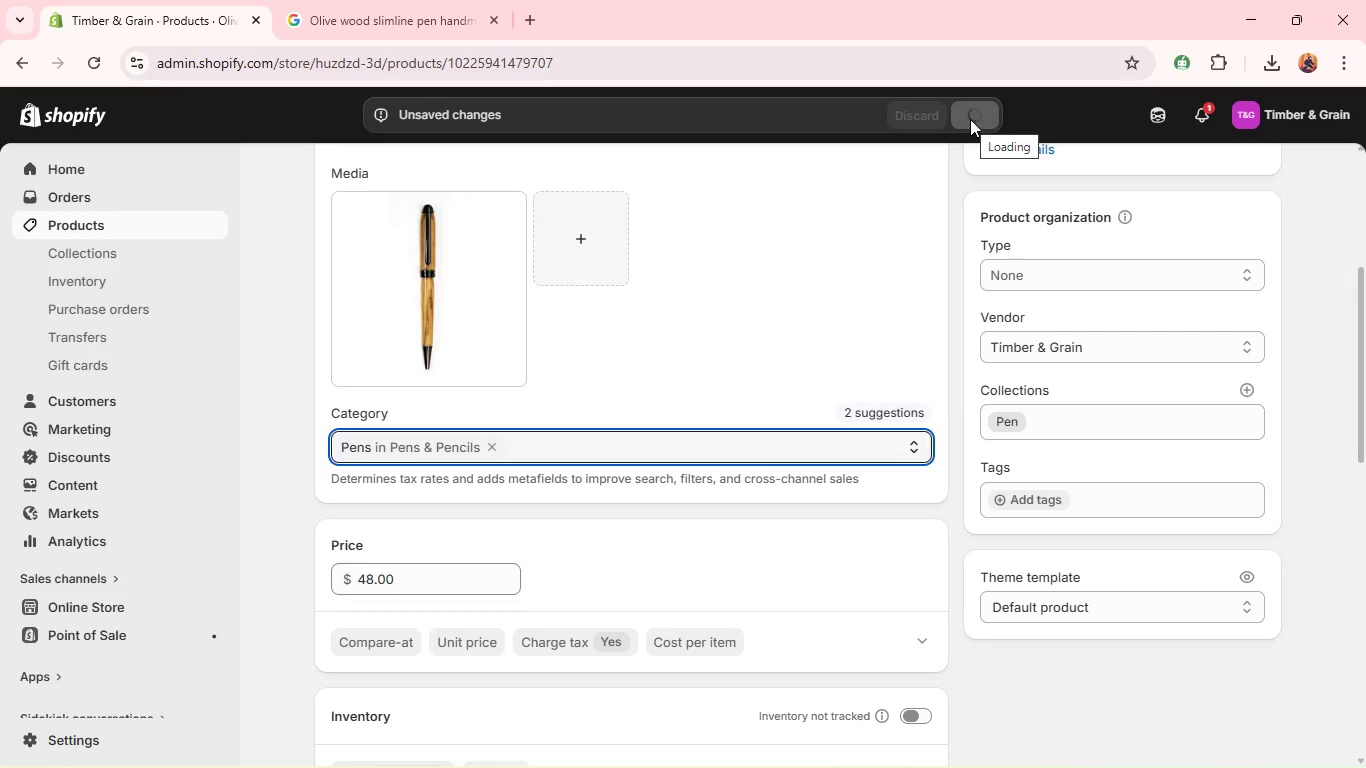 
mouse_move([821, 437])
 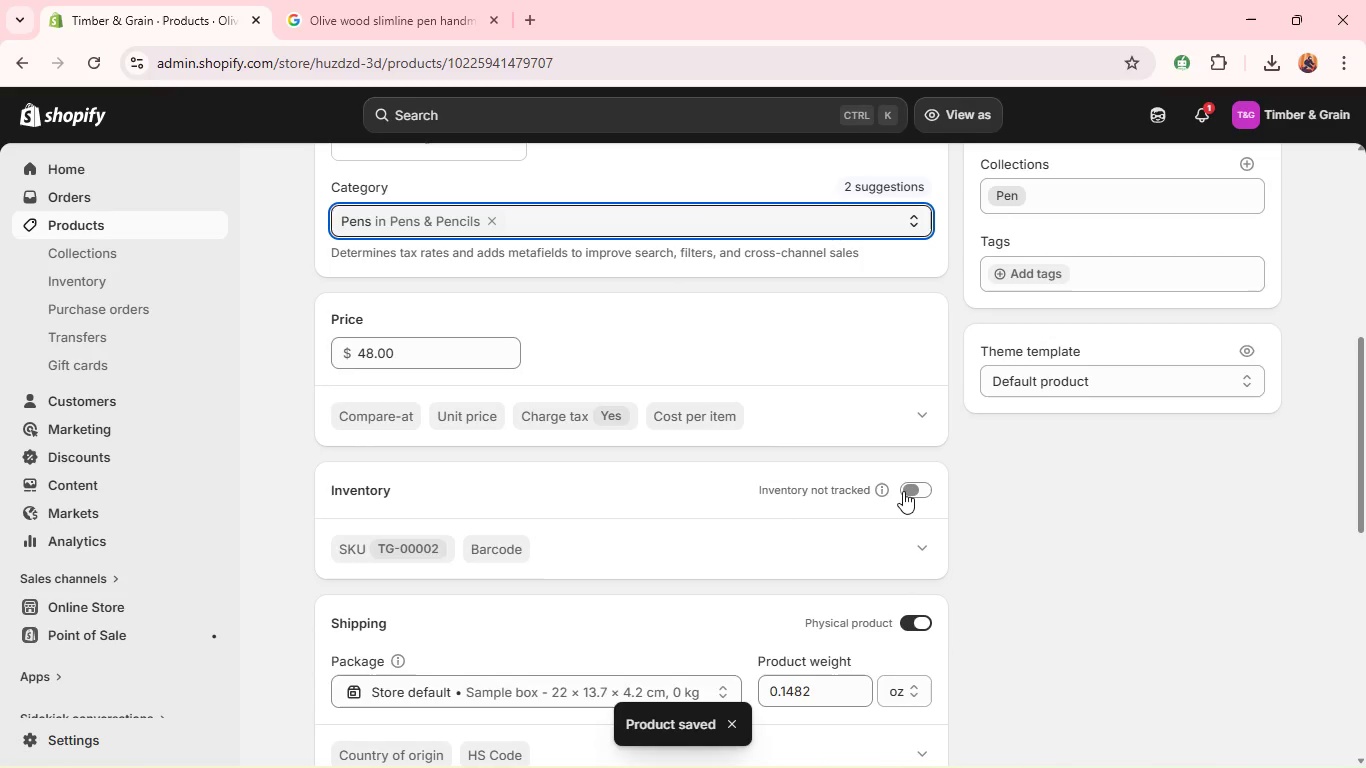 
left_click([903, 491])
 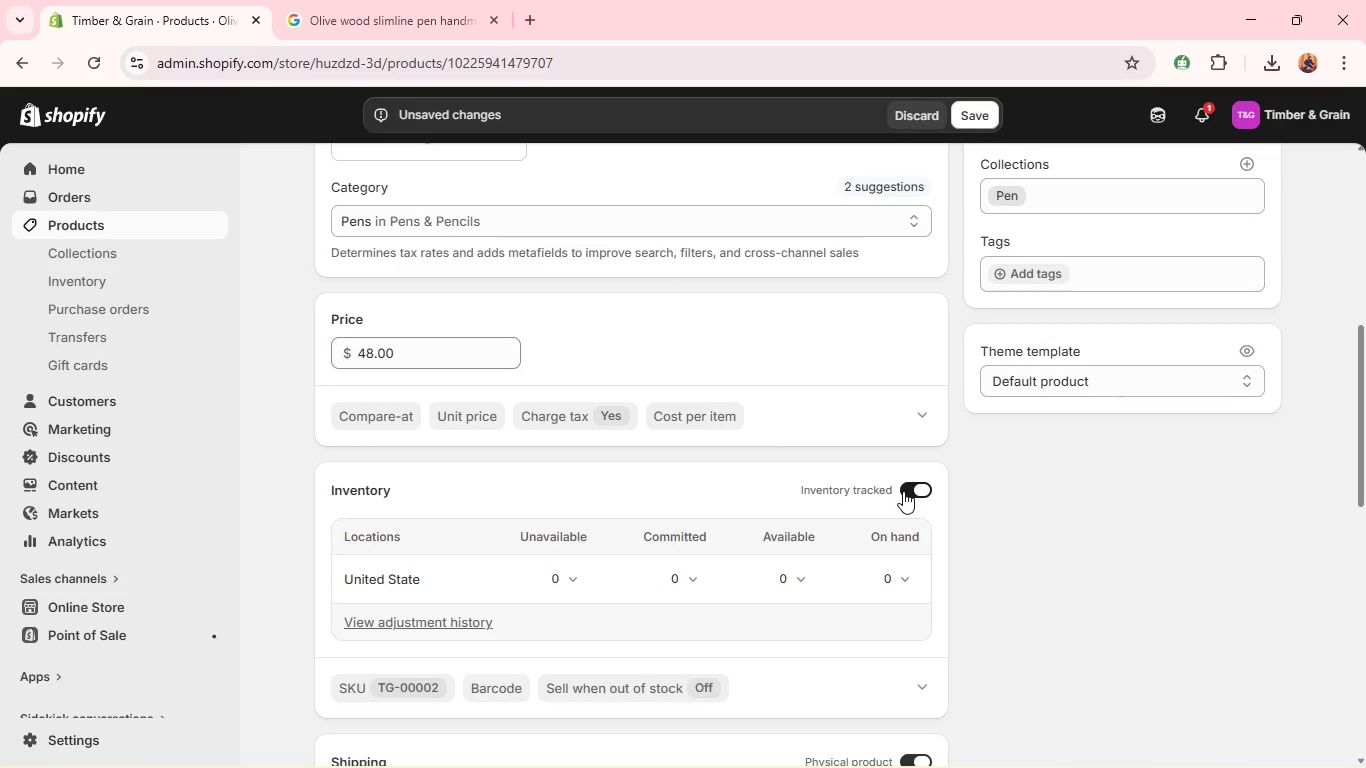 
left_click([895, 607])
 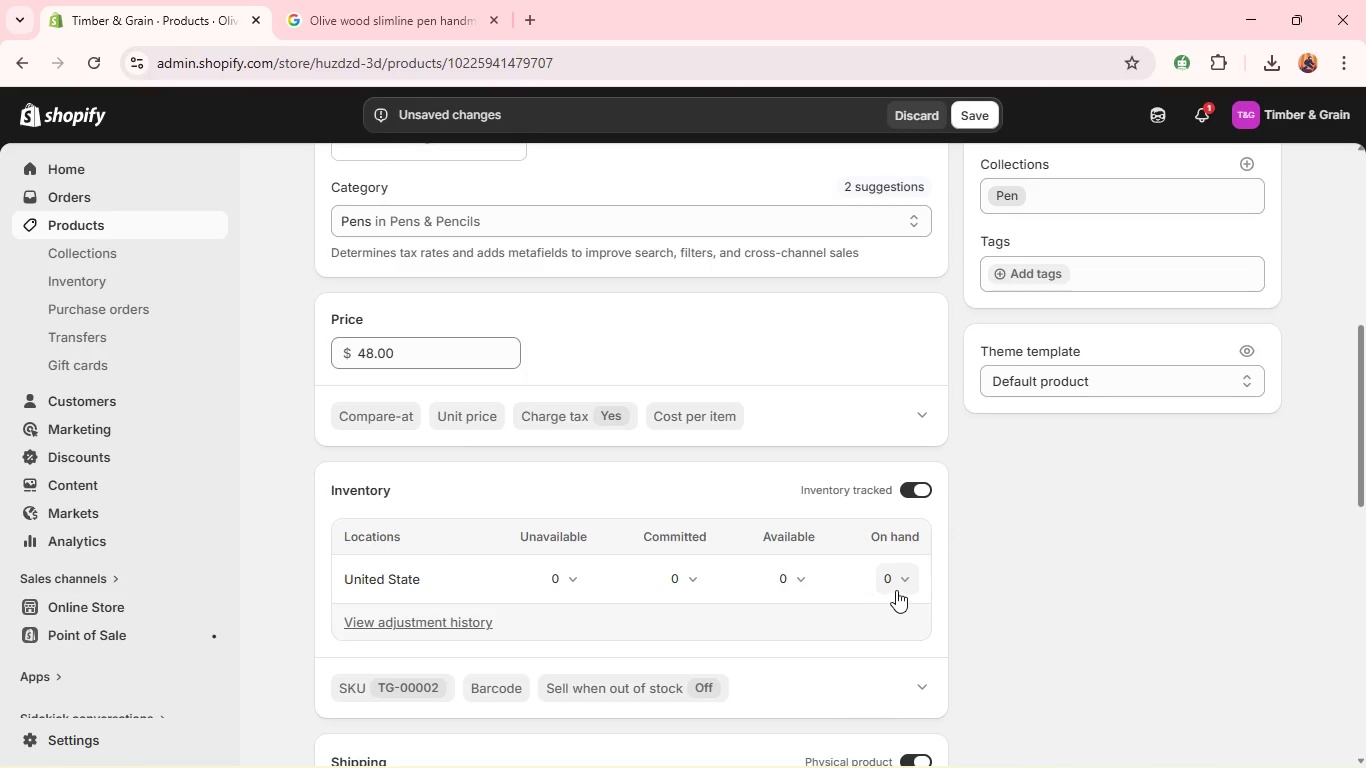 
left_click([896, 589])
 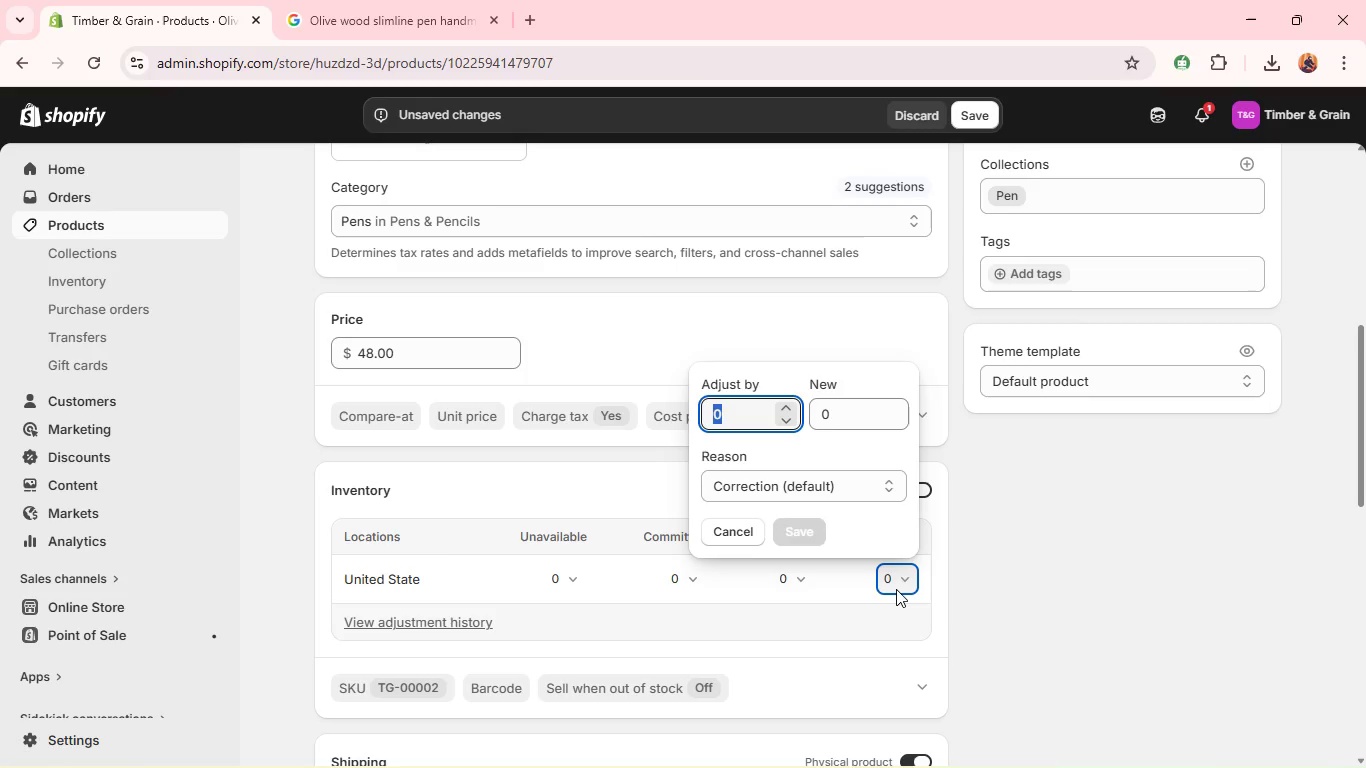 
type(20)
 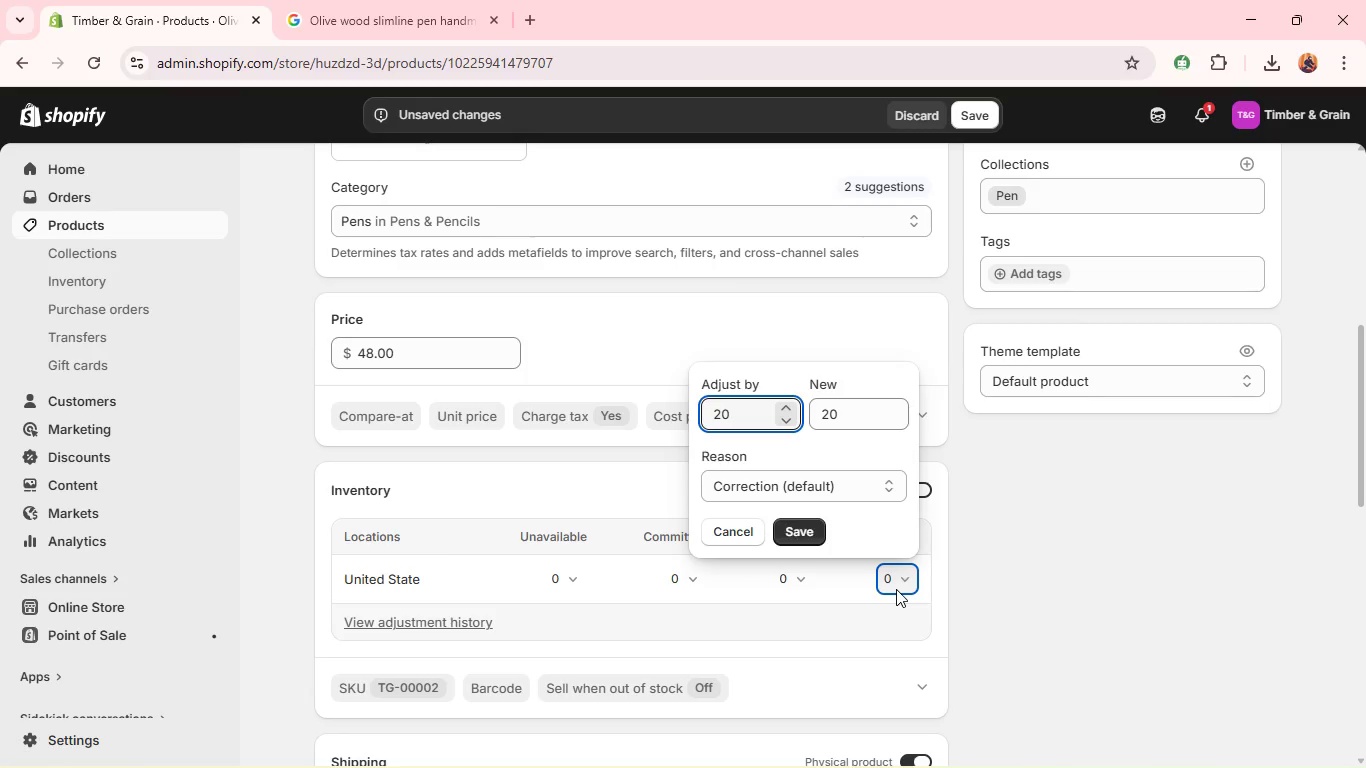 
key(Enter)
 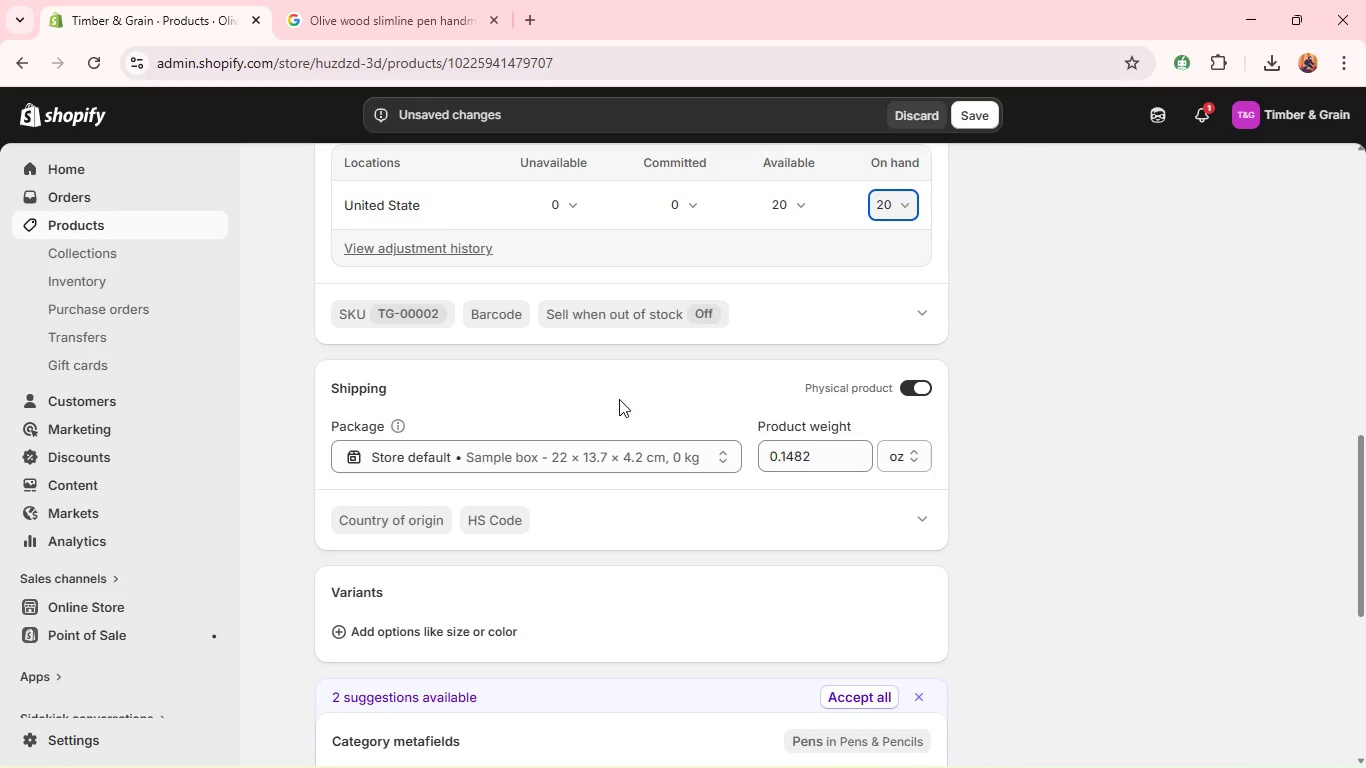 
wait(12.27)
 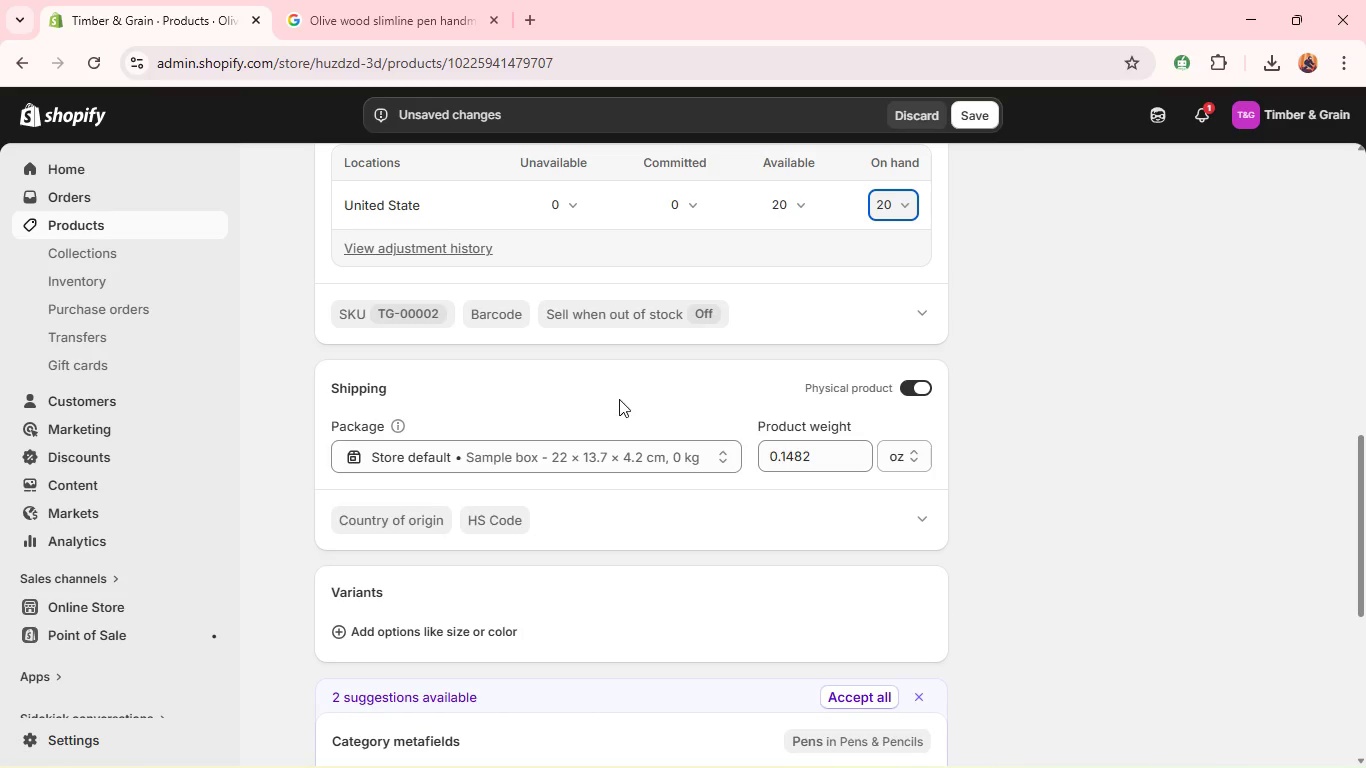 
left_click([916, 509])
 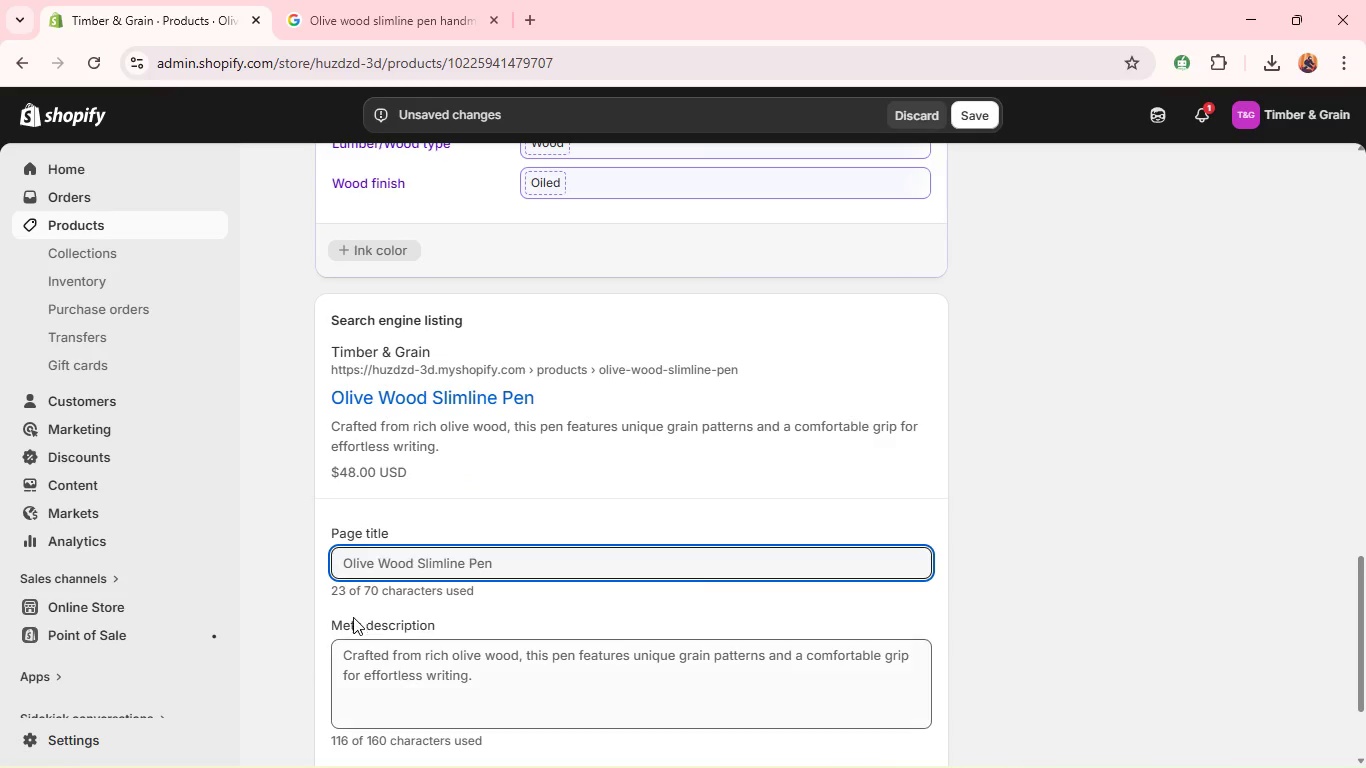 
wait(6.06)
 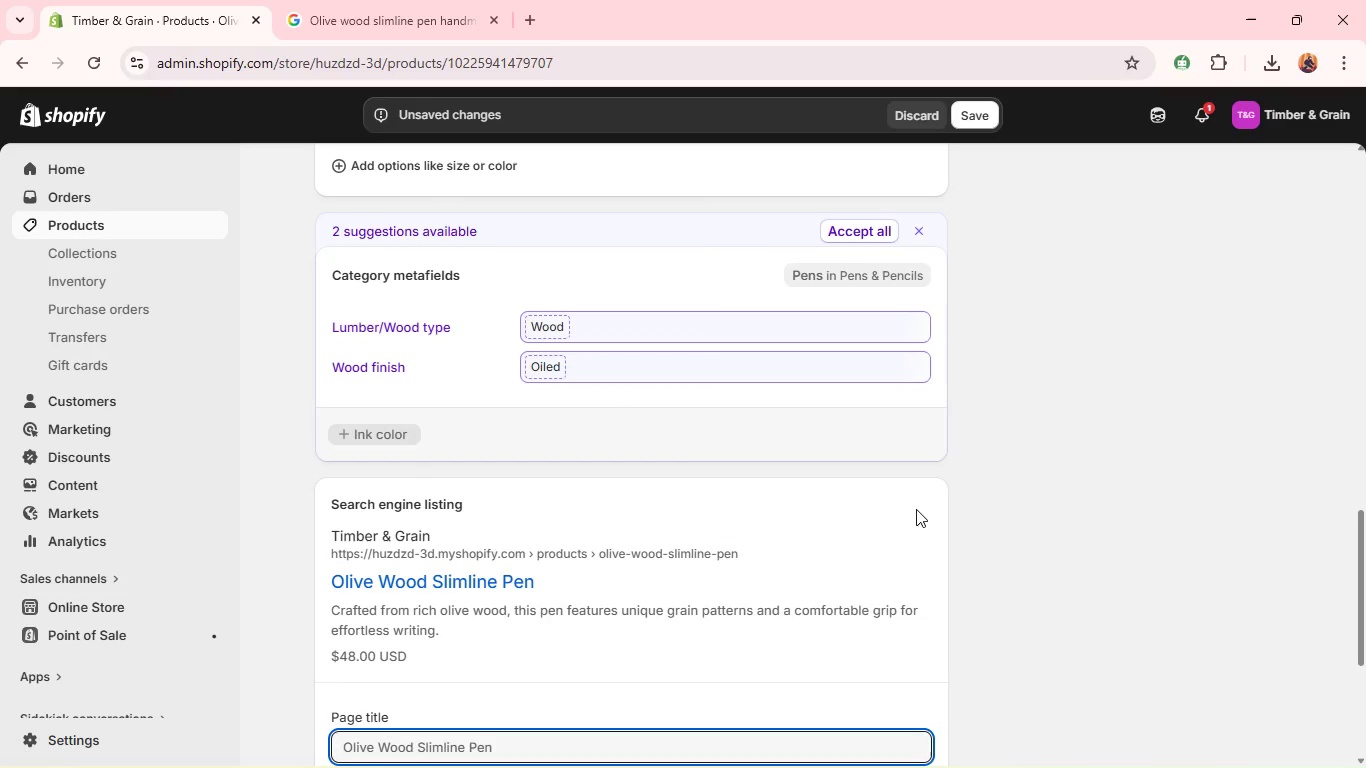 
left_click([521, 553])
 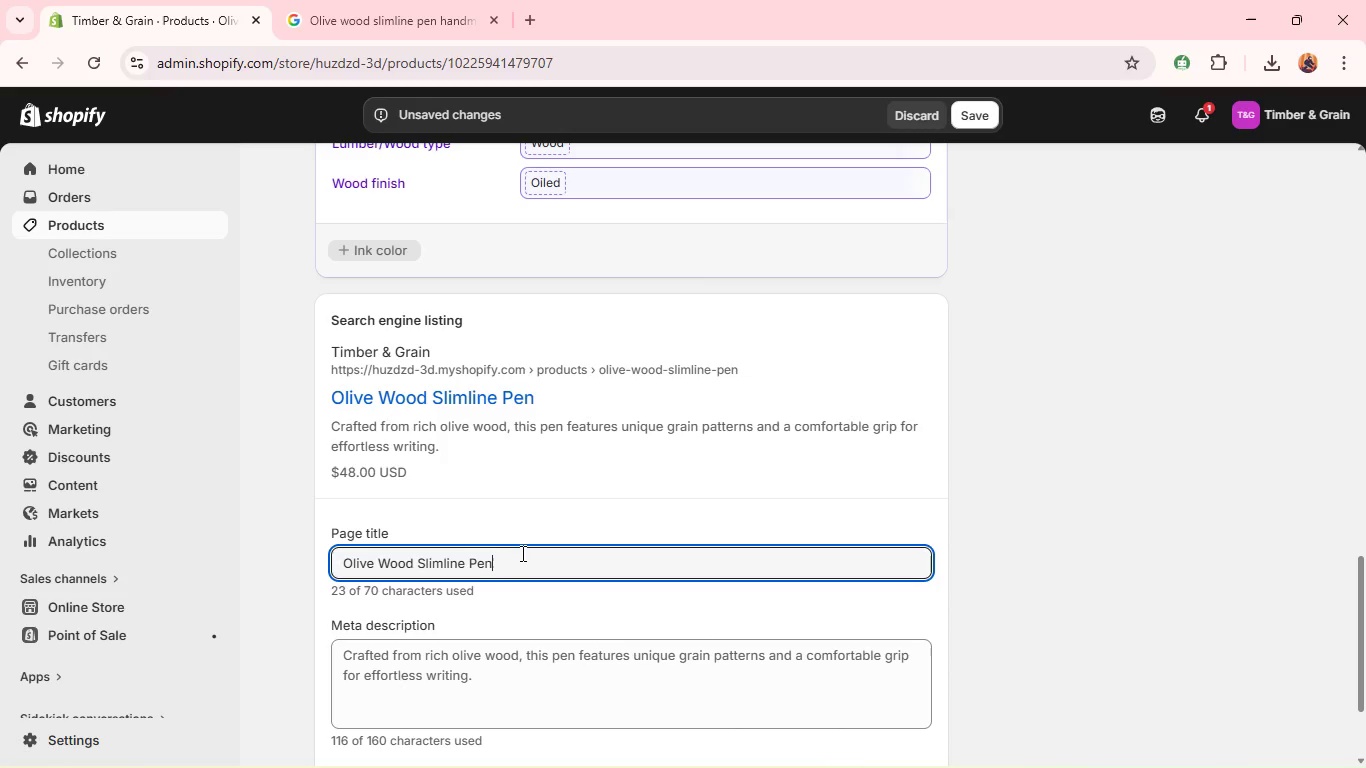 
type( - unique )
 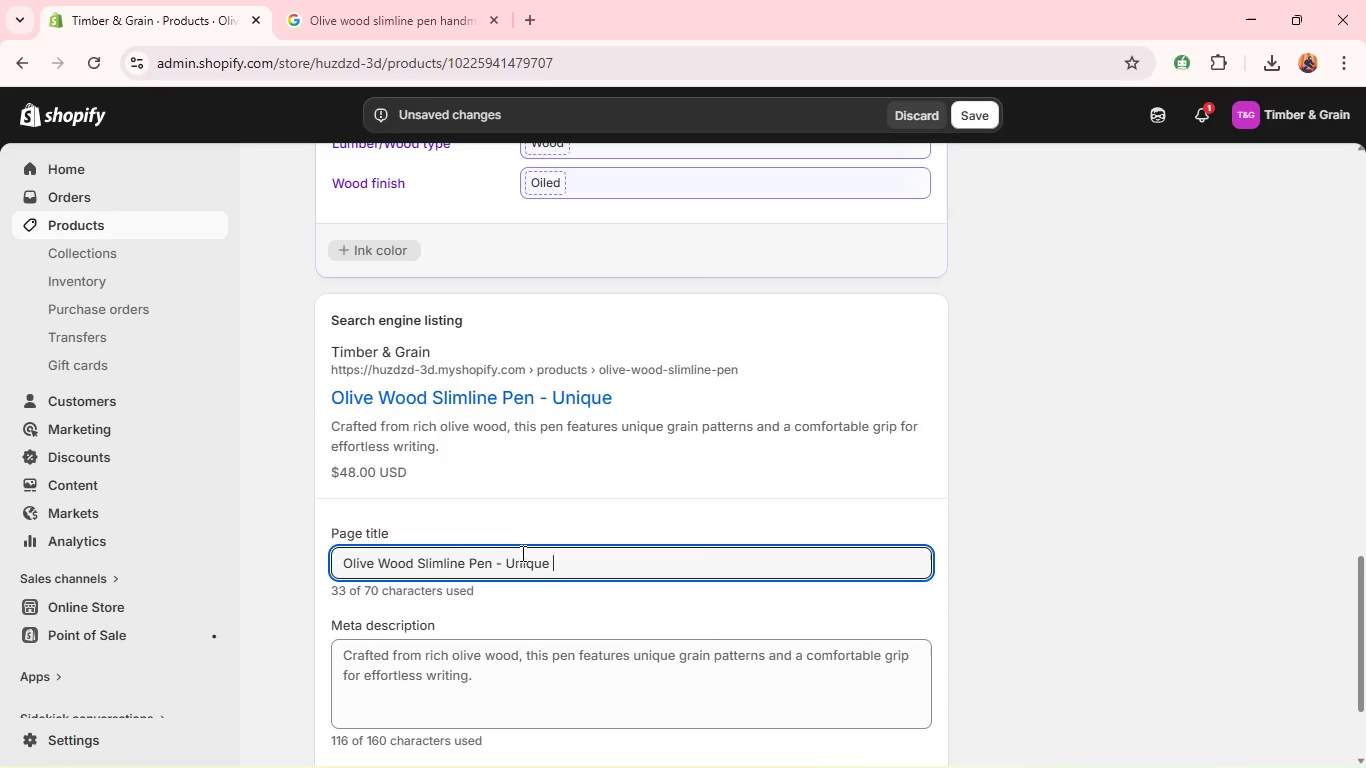 
wait(9.53)
 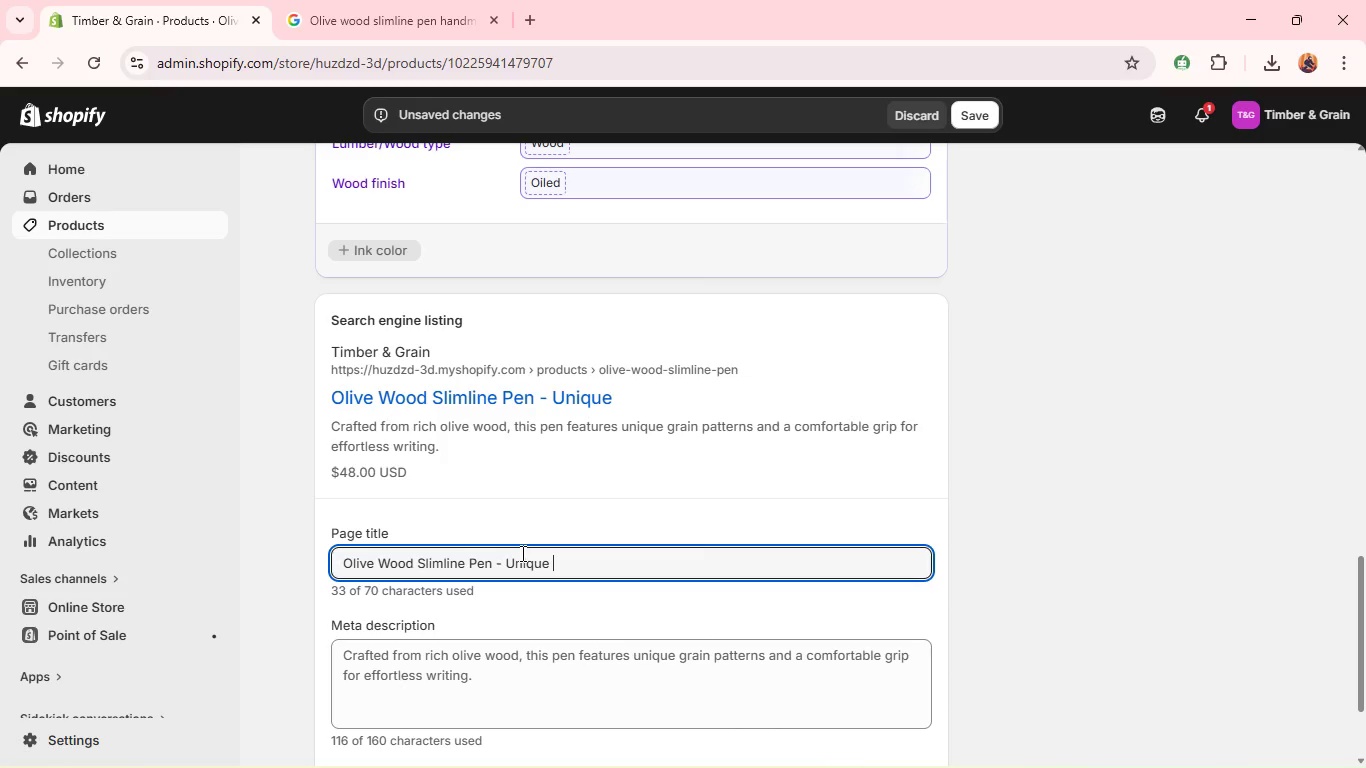 
type(HANDmade )
 